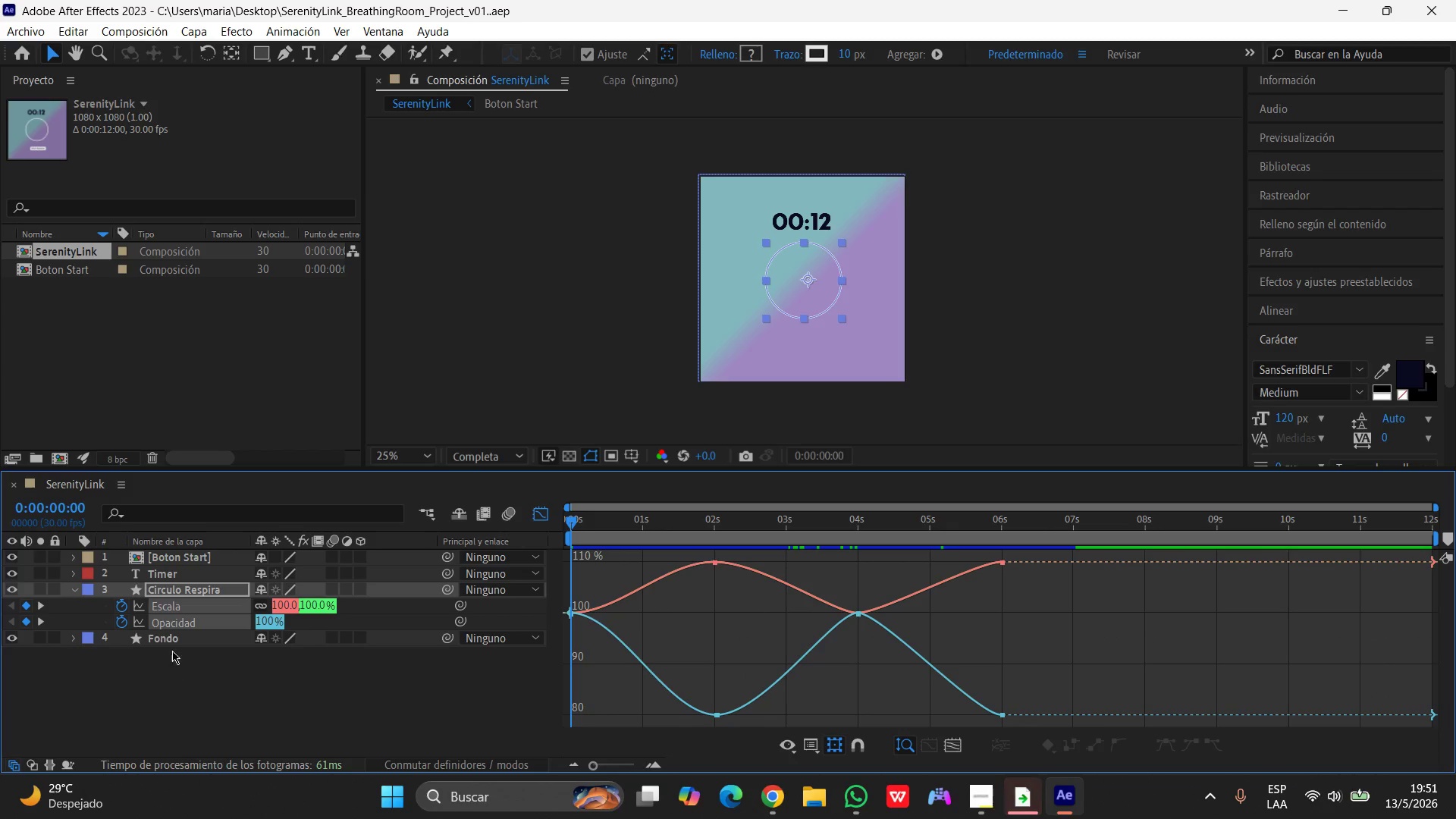 
left_click([171, 639])
 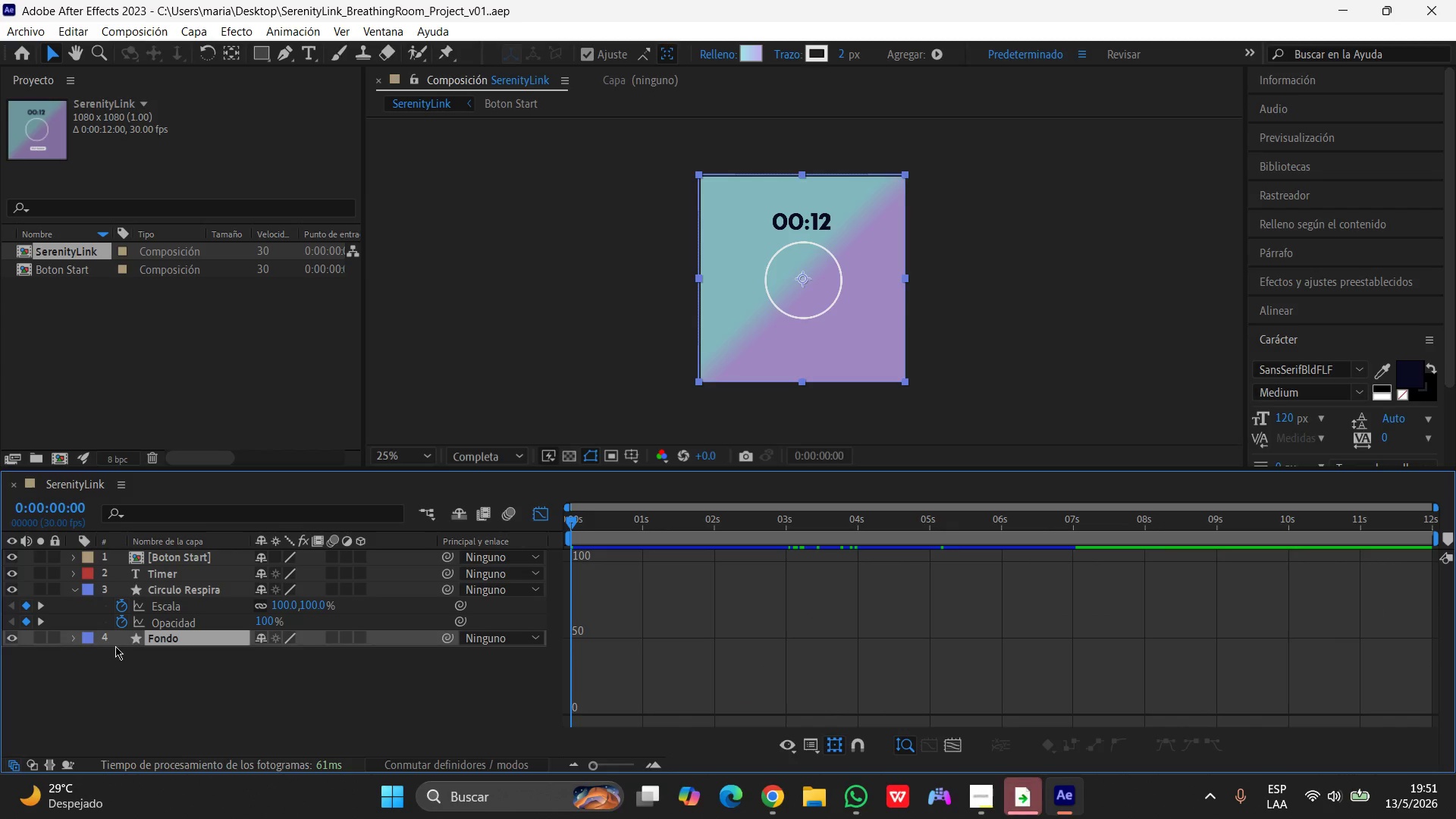 
left_click([76, 640])
 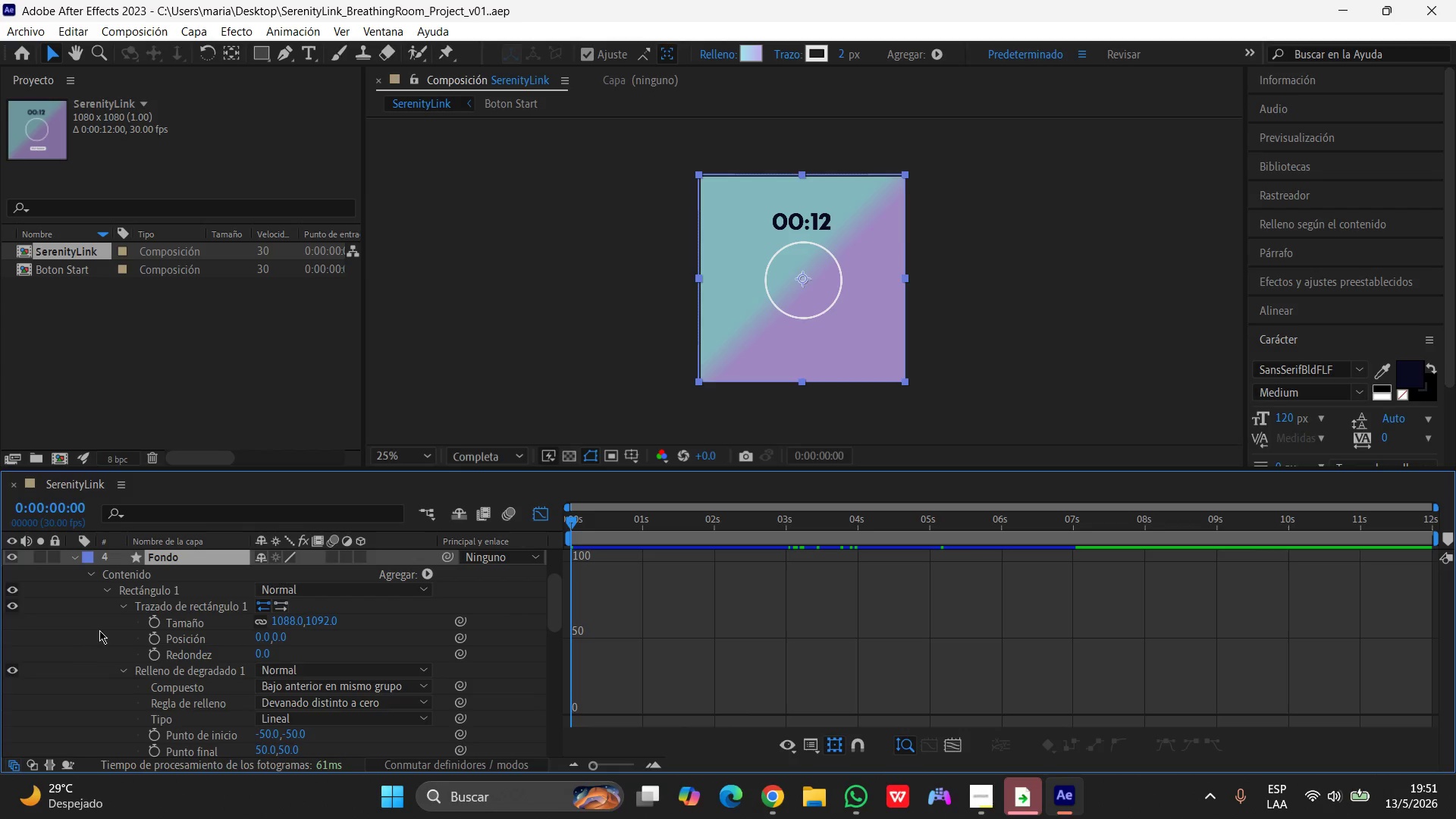 
scroll: coordinate [105, 623], scroll_direction: up, amount: 1.0
 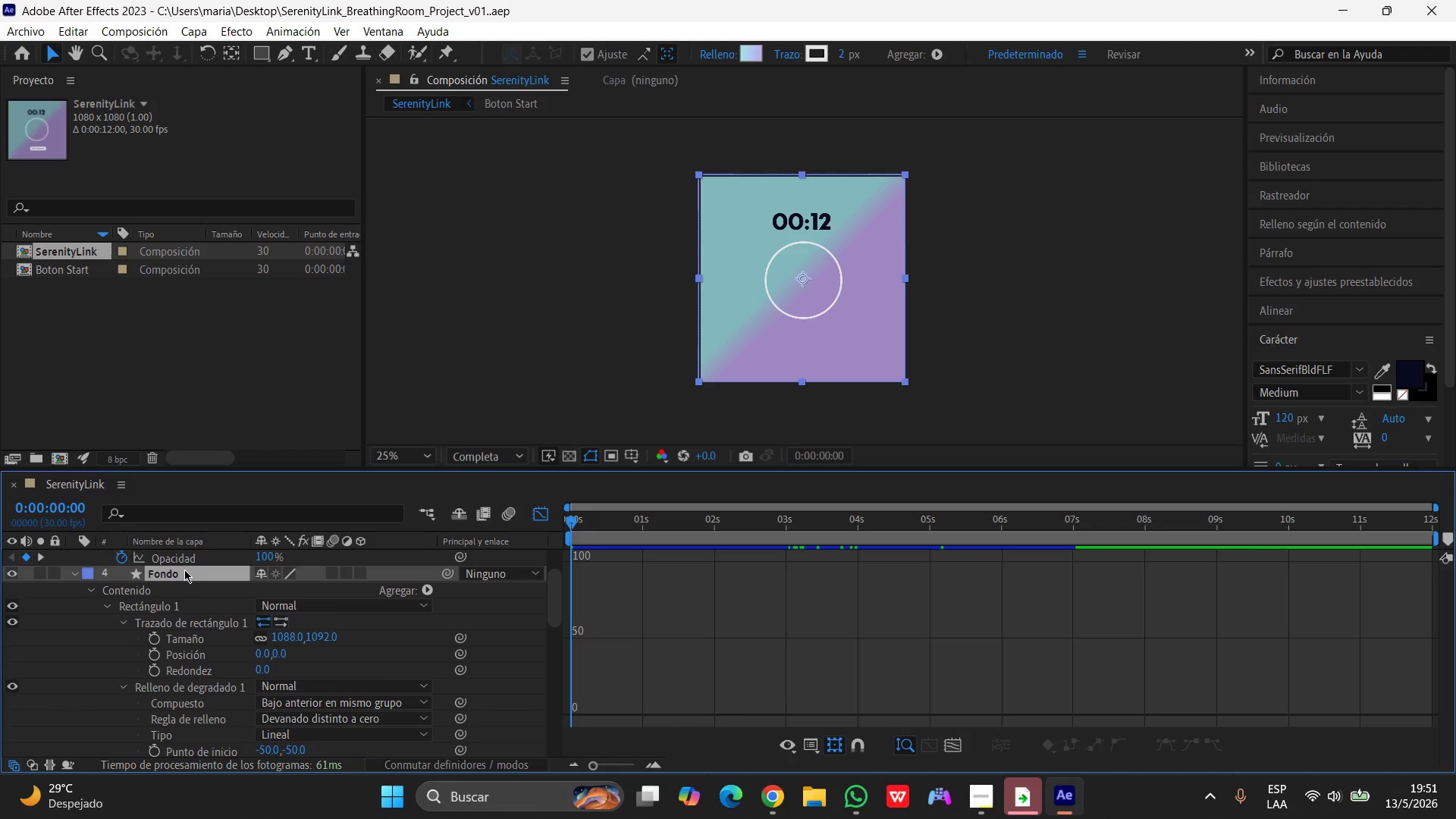 
key(U)
 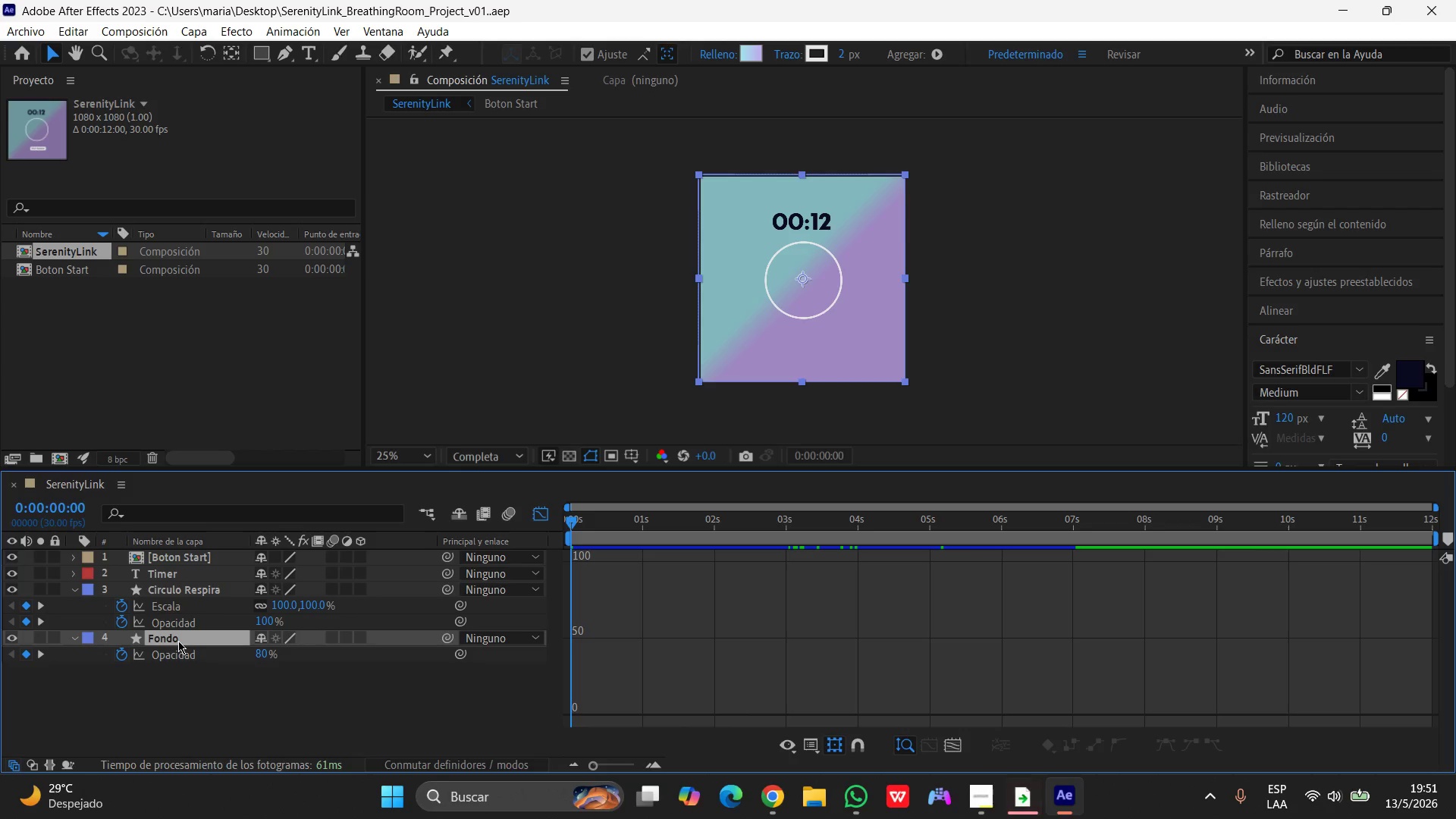 
left_click([178, 641])
 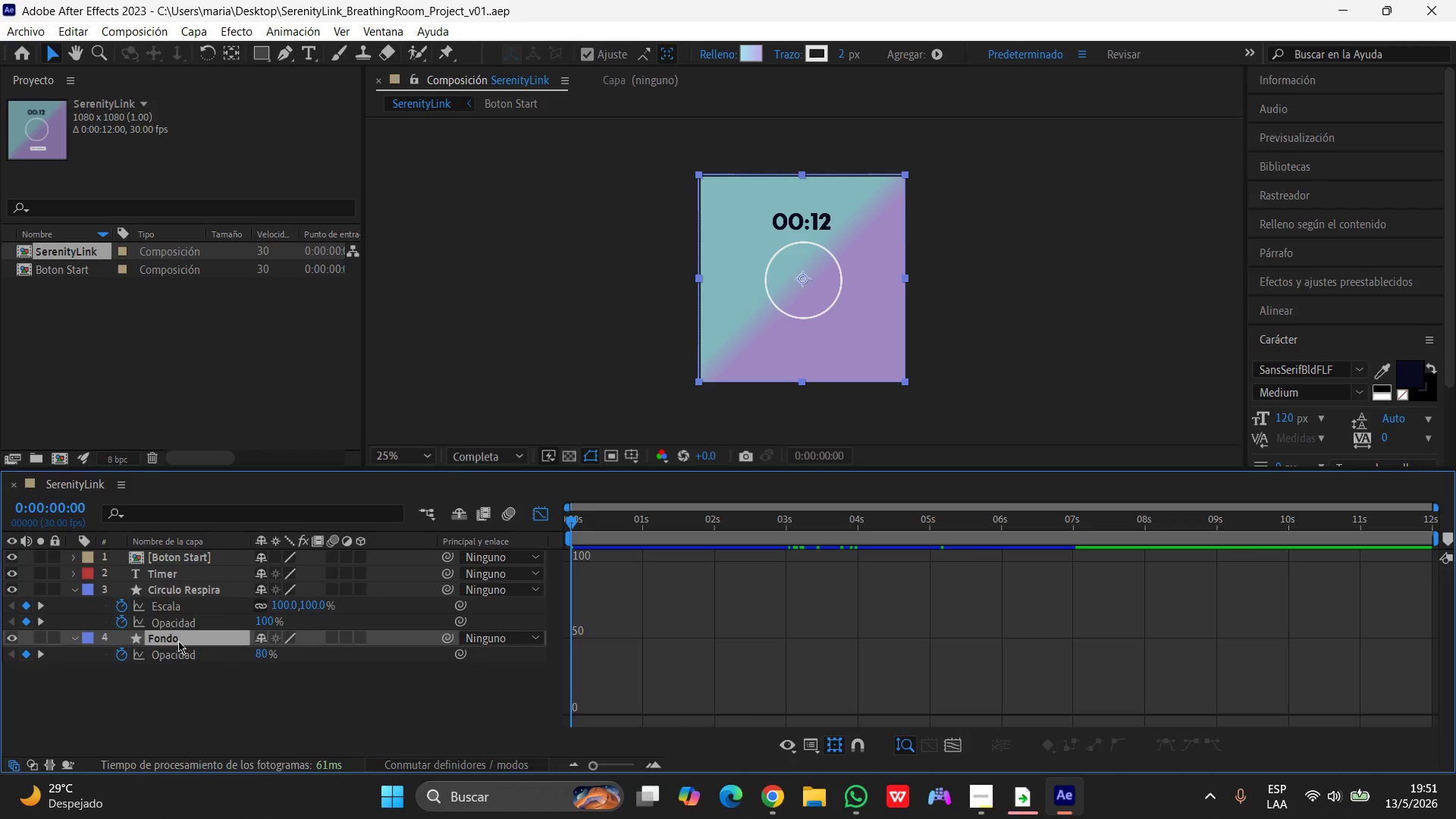 
type(uu)
 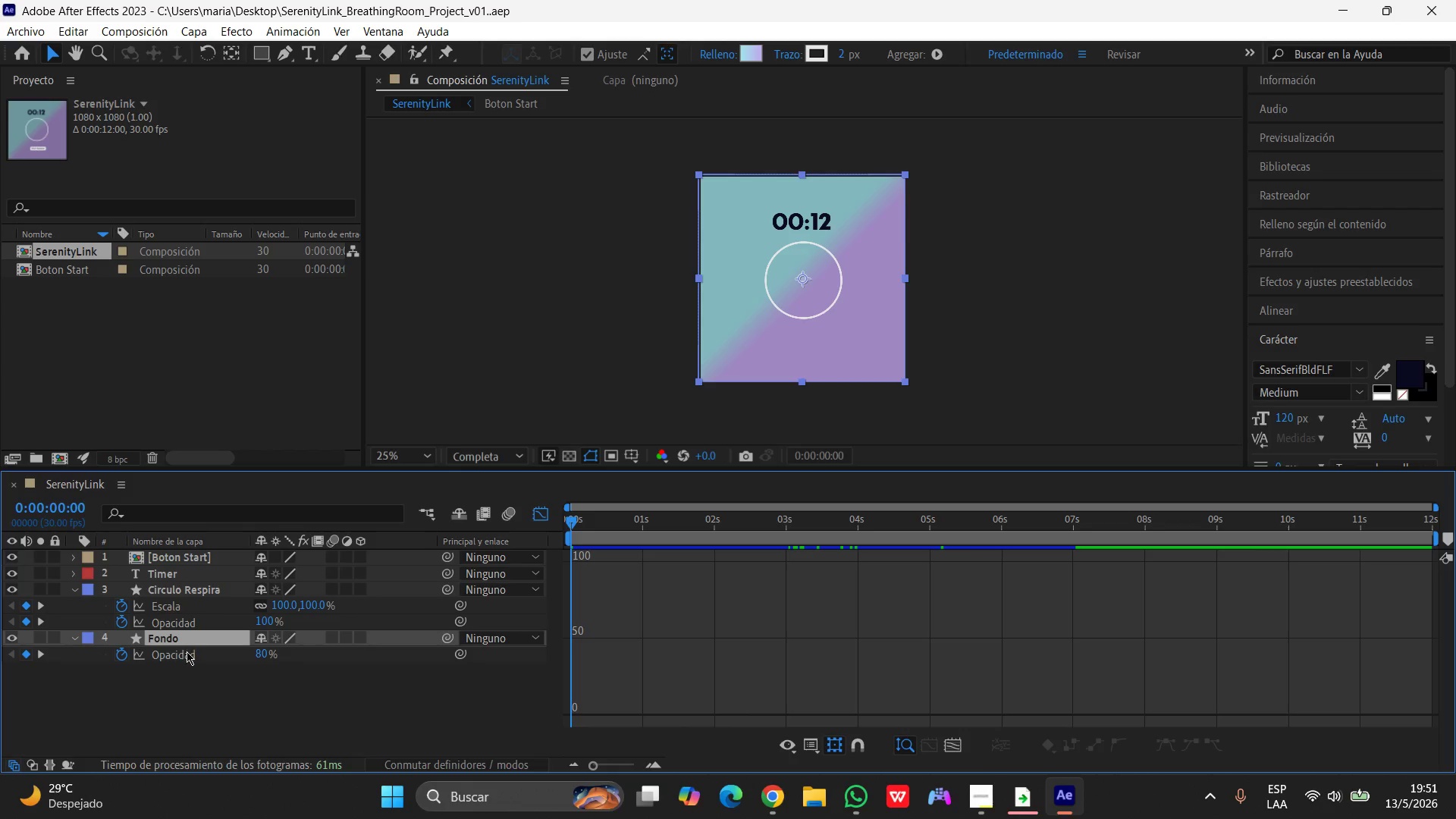 
left_click([184, 654])
 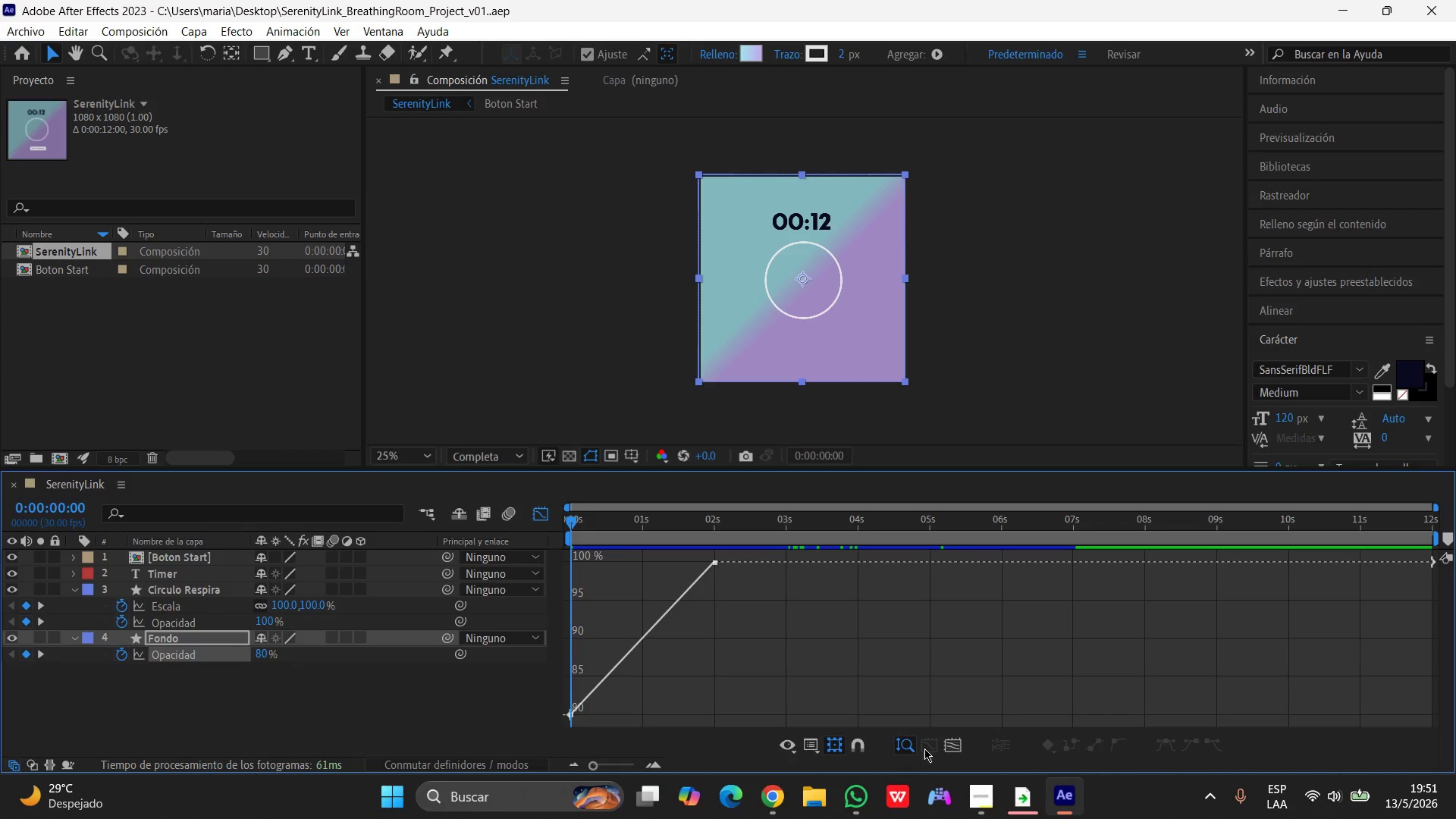 
left_click([957, 746])
 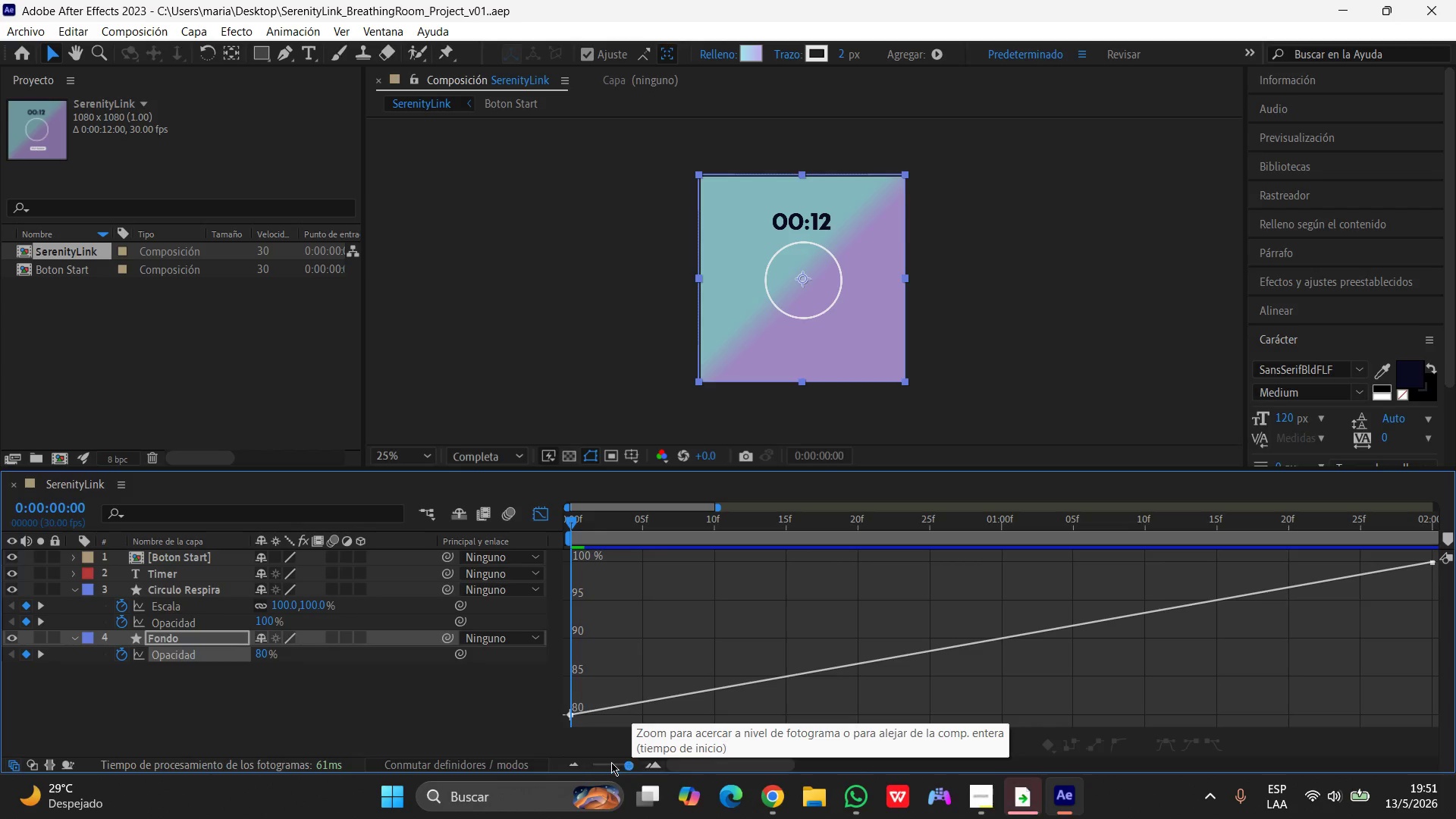 
left_click_drag(start_coordinate=[629, 765], to_coordinate=[579, 763])
 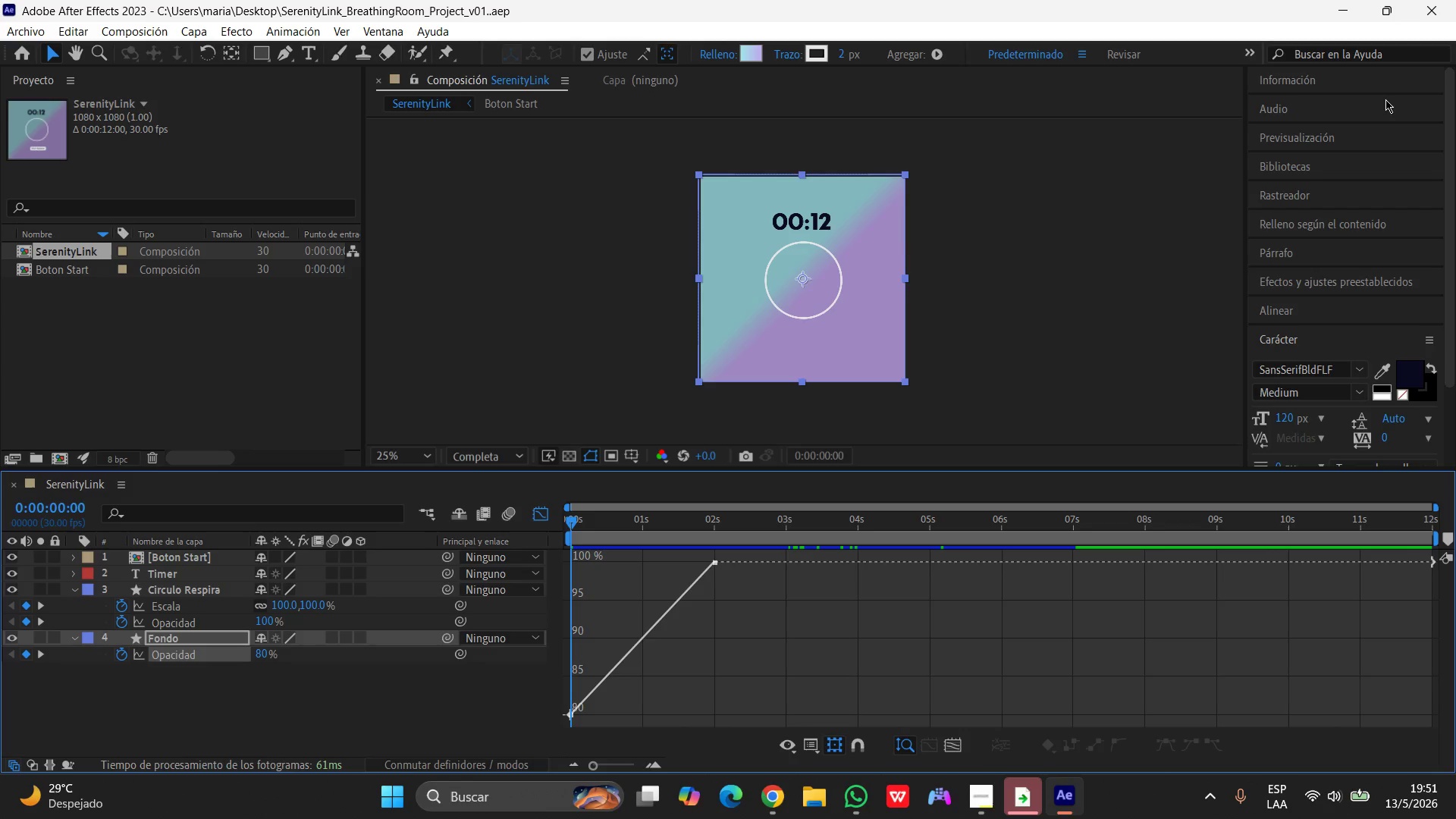 
left_click([1257, 104])
 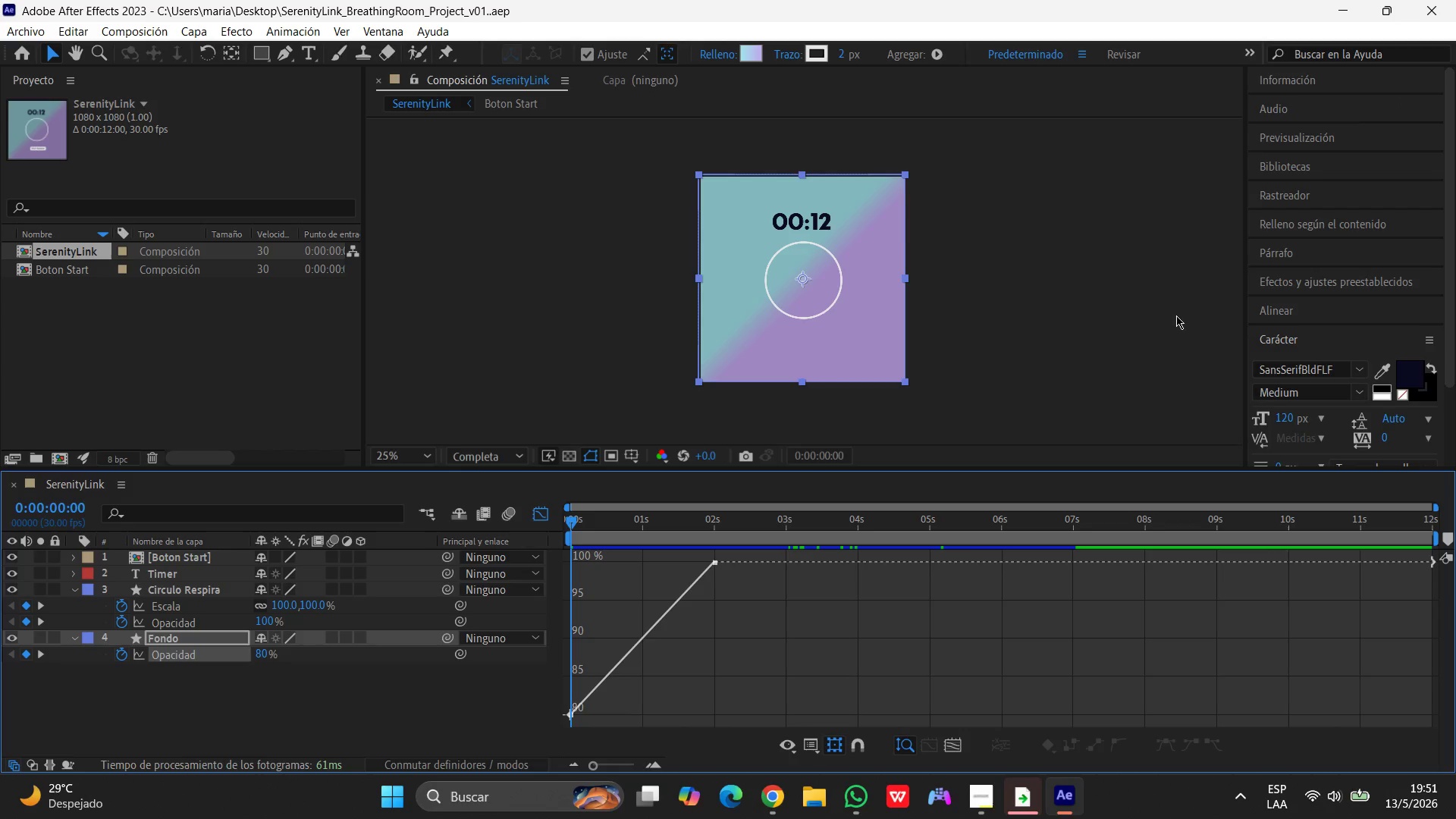 
left_click([1141, 422])
 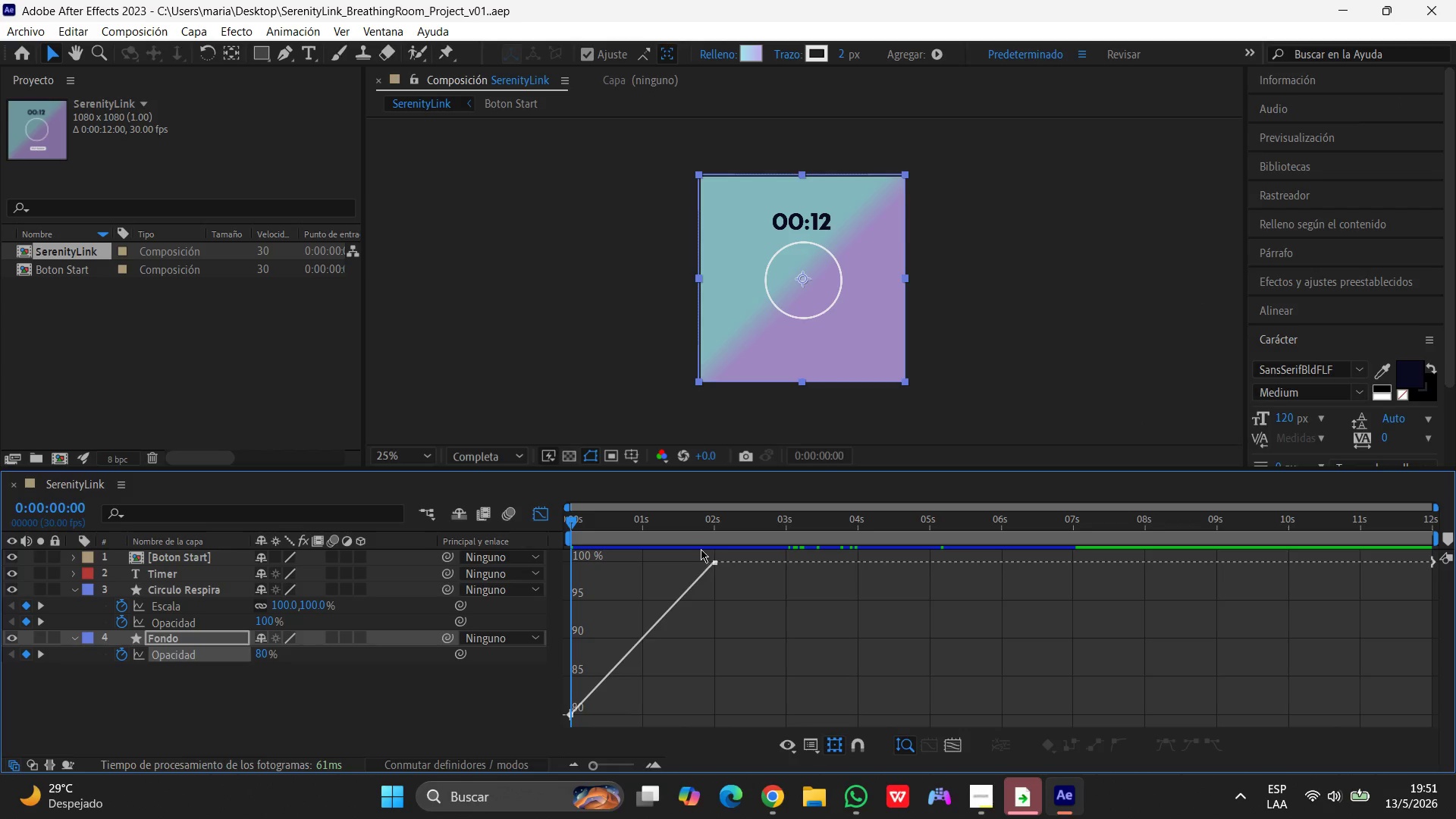 
left_click([458, 274])
 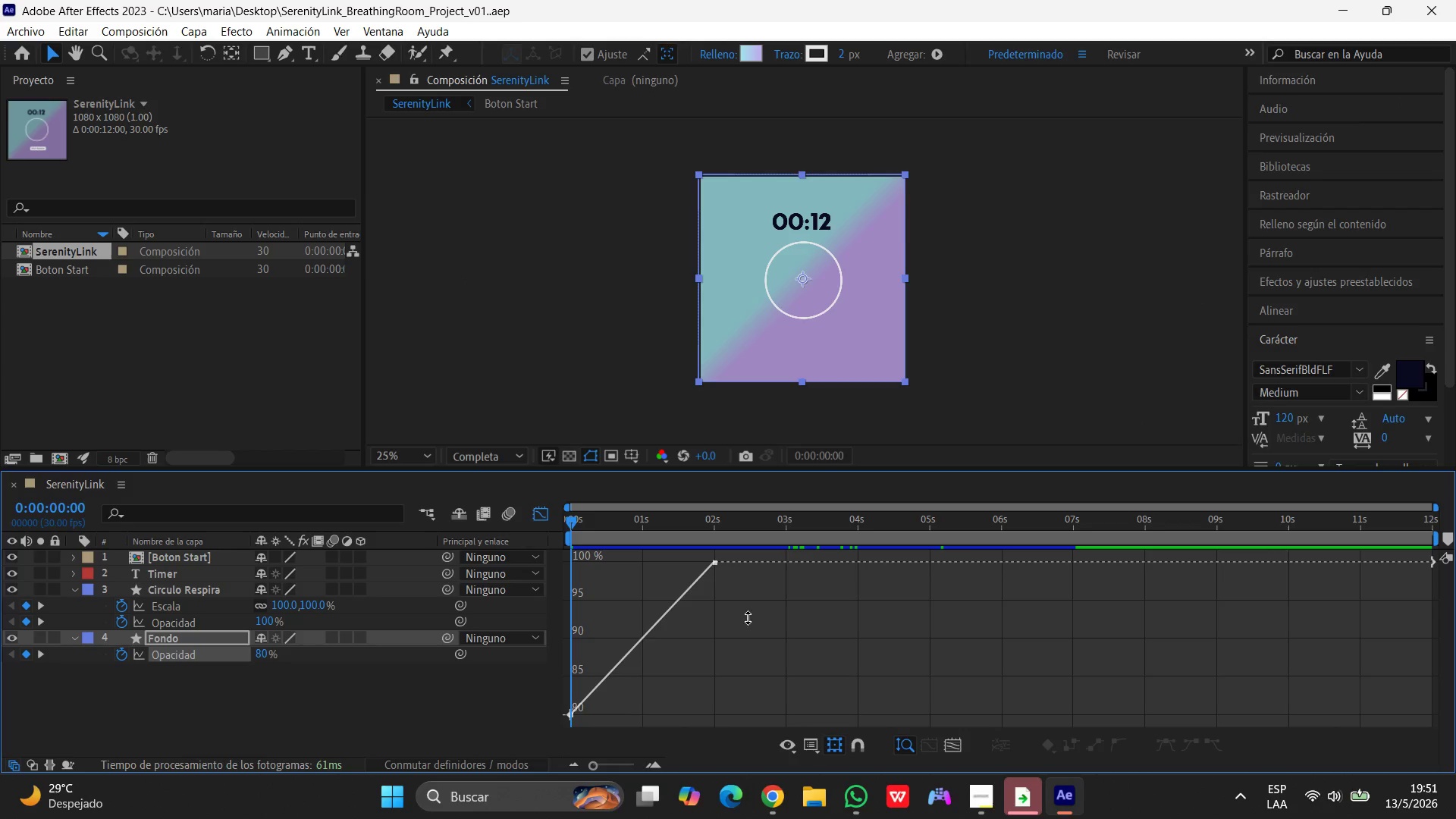 
left_click([1028, 556])
 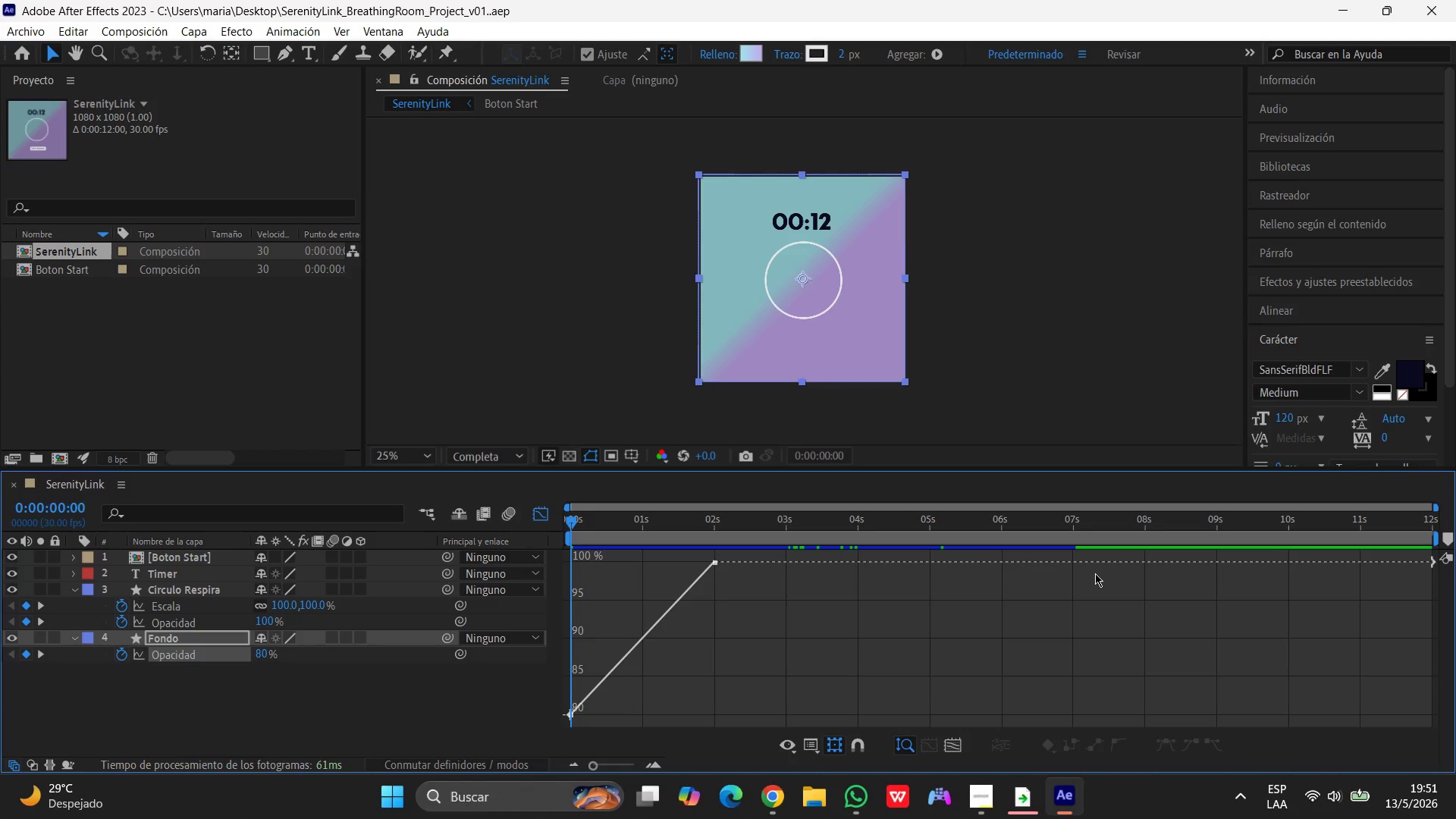 
left_click([1100, 610])
 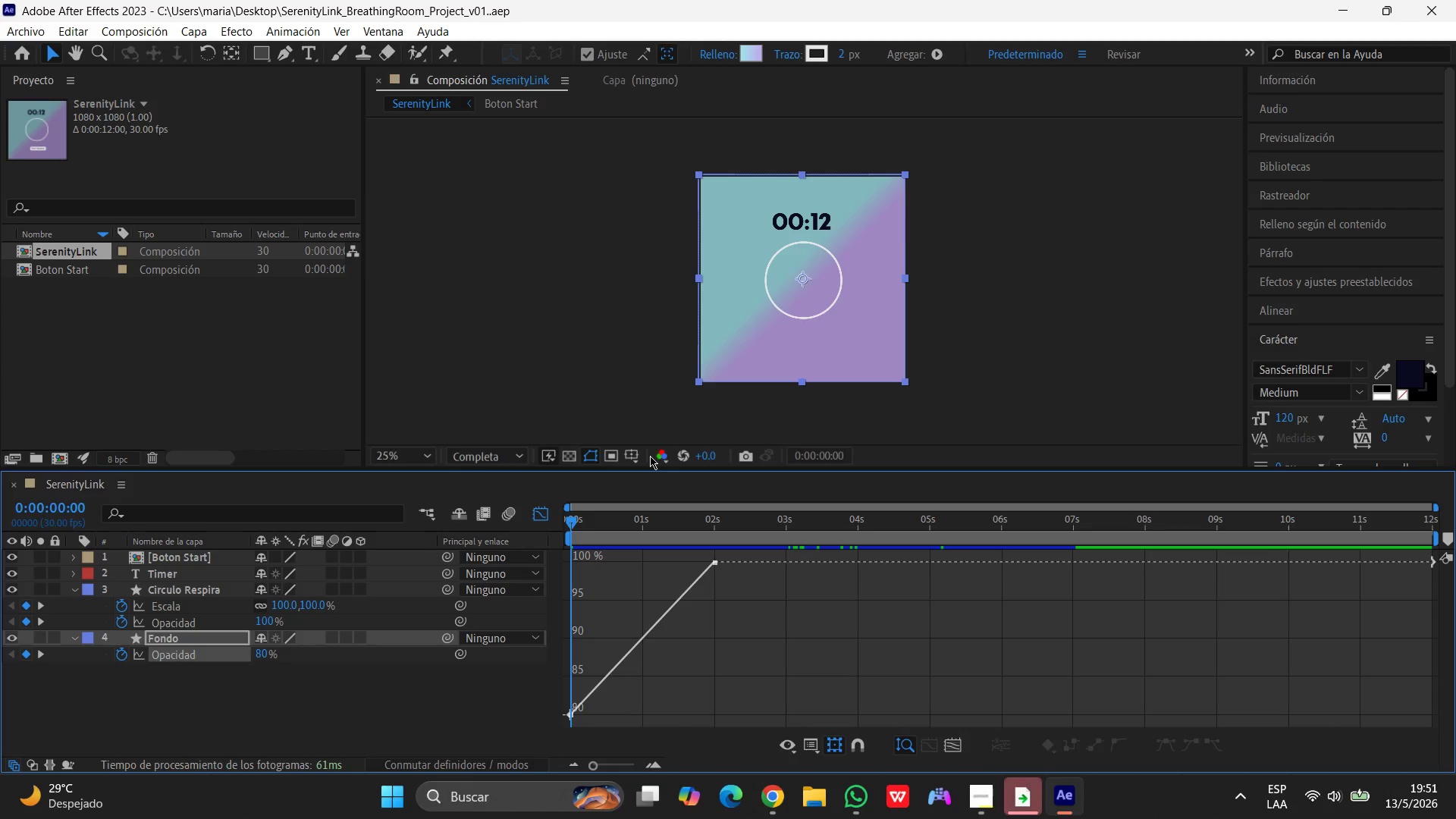 
left_click([836, 461])
 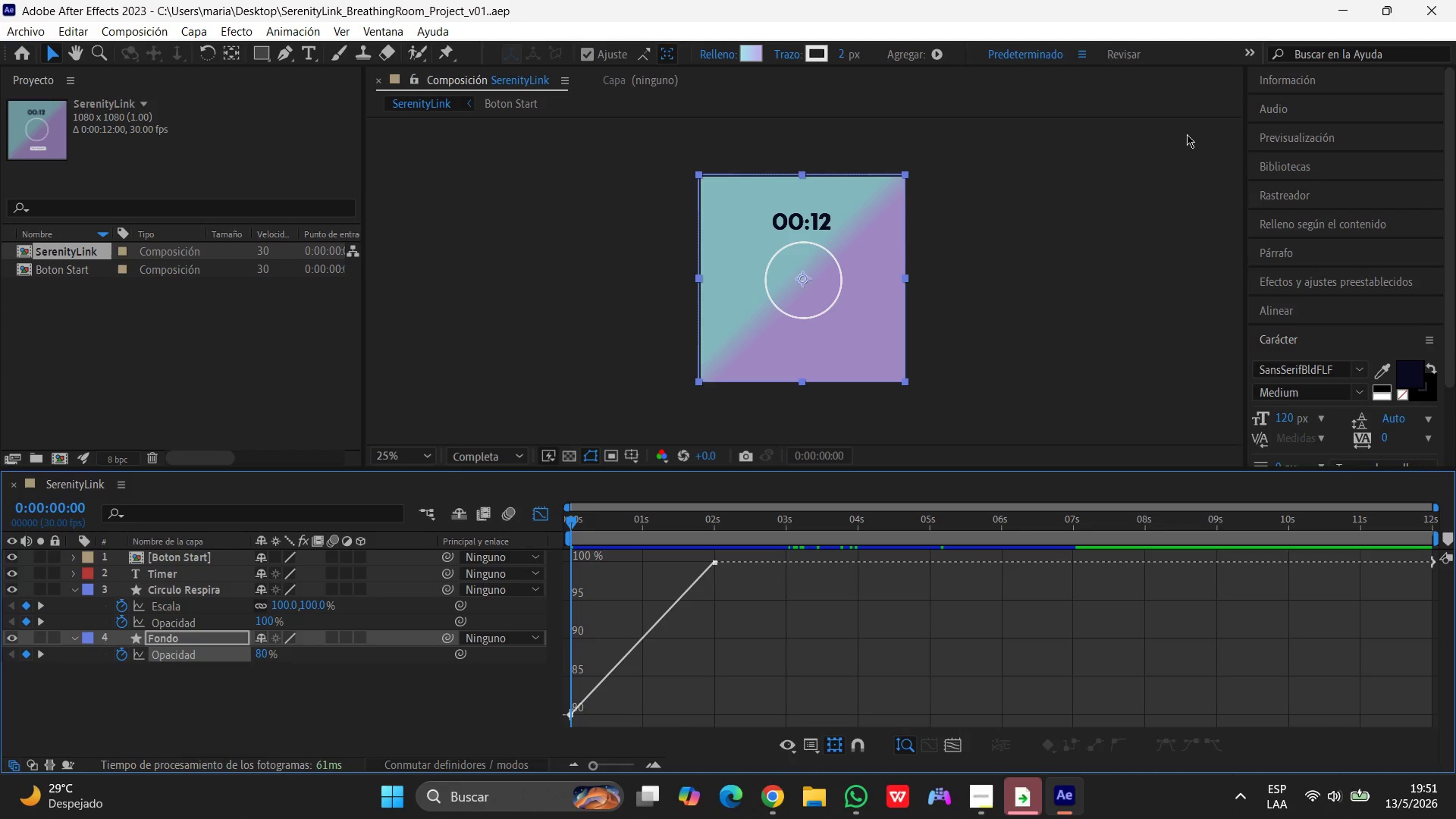 
left_click([1341, 0])
 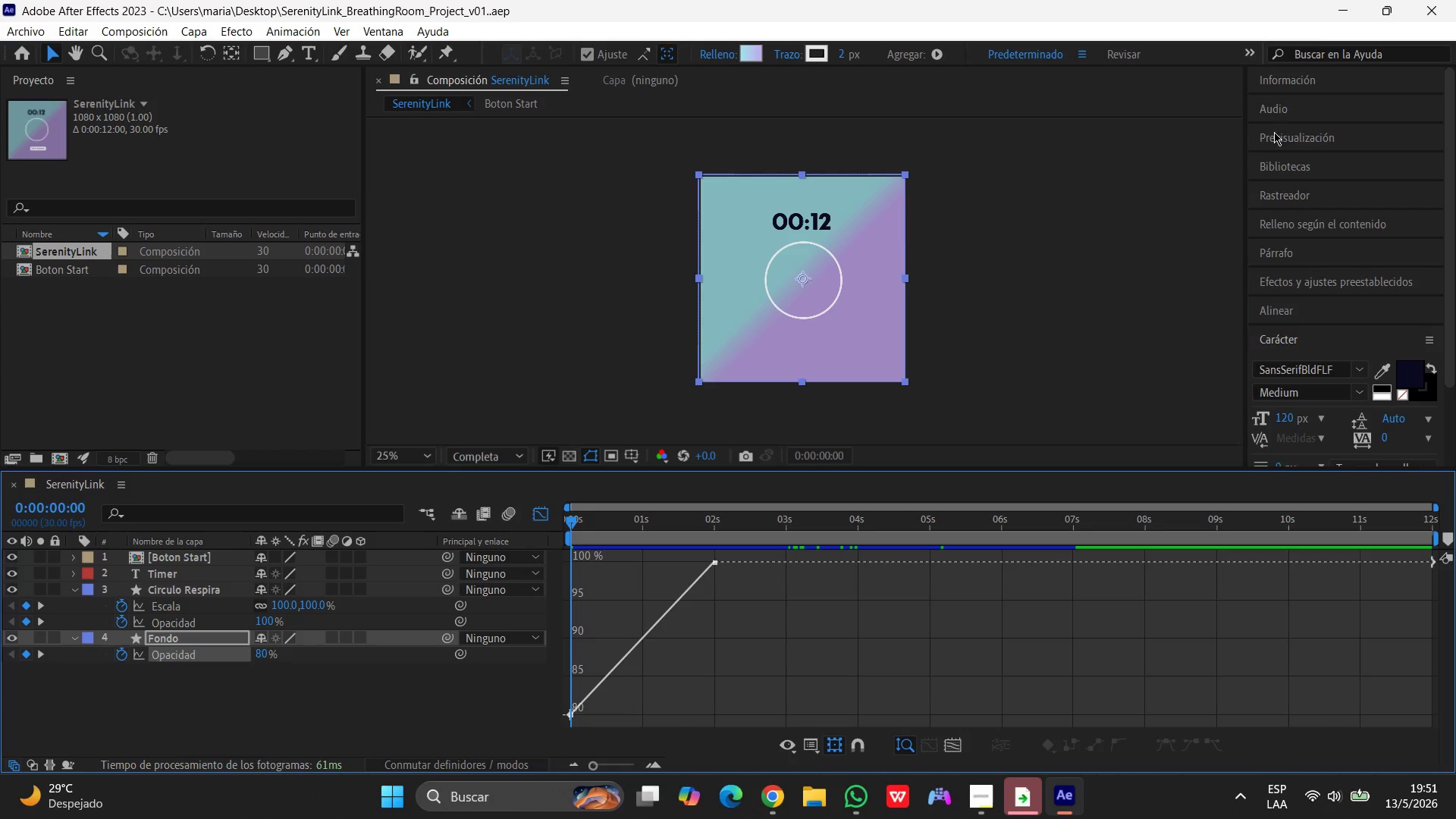 
left_click([1346, 6])
 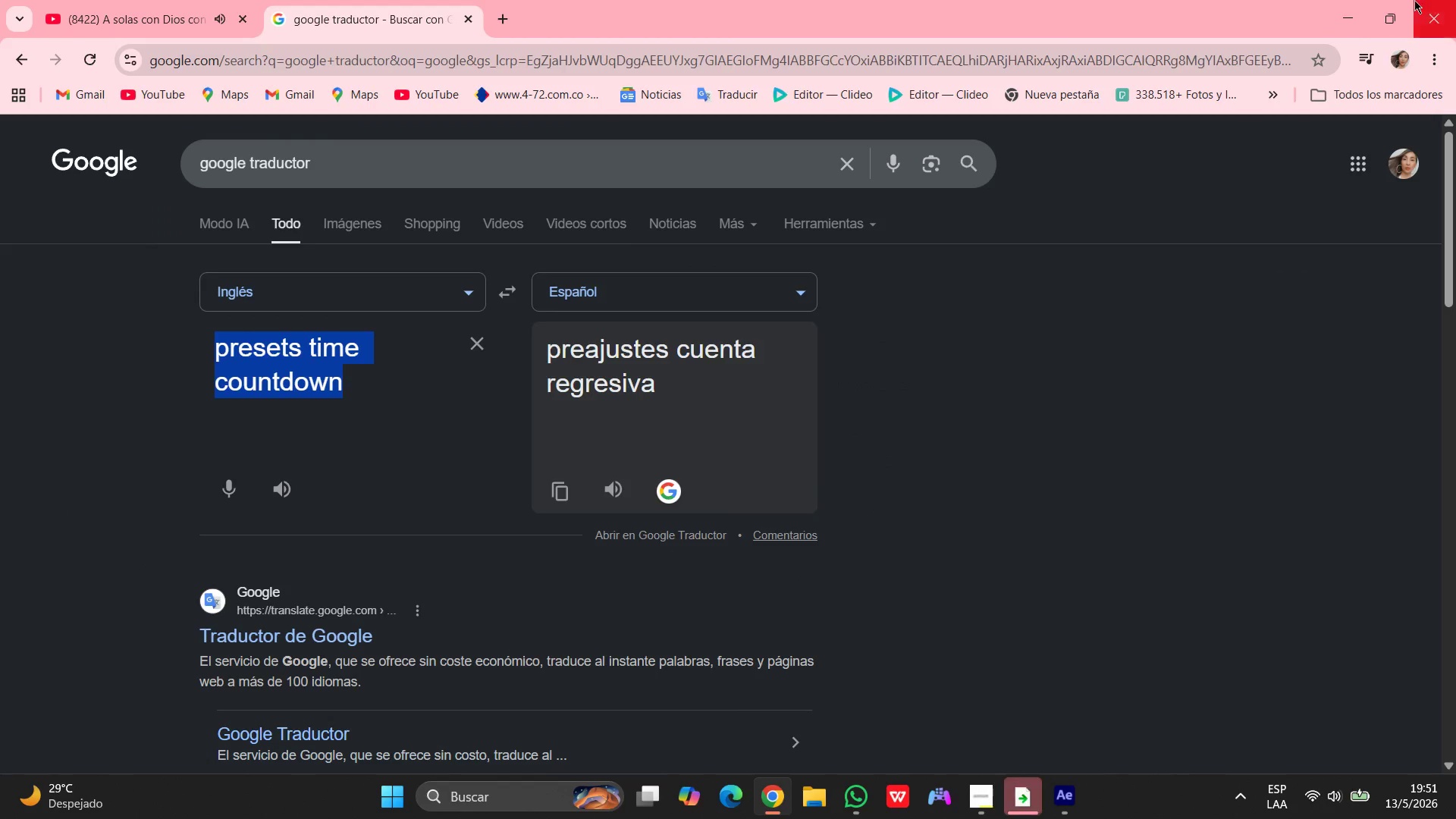 
left_click([1347, 11])
 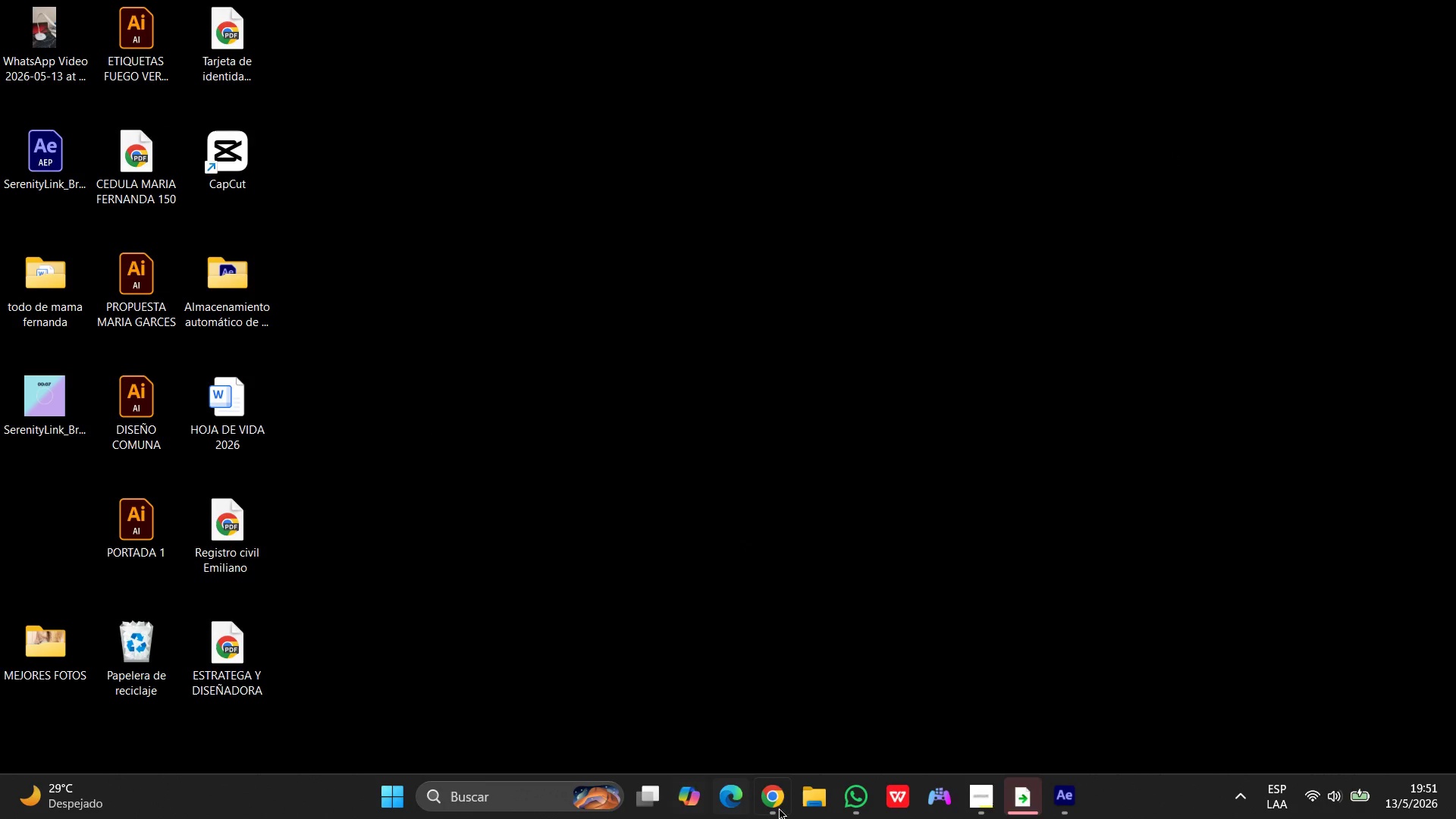 
left_click([814, 808])
 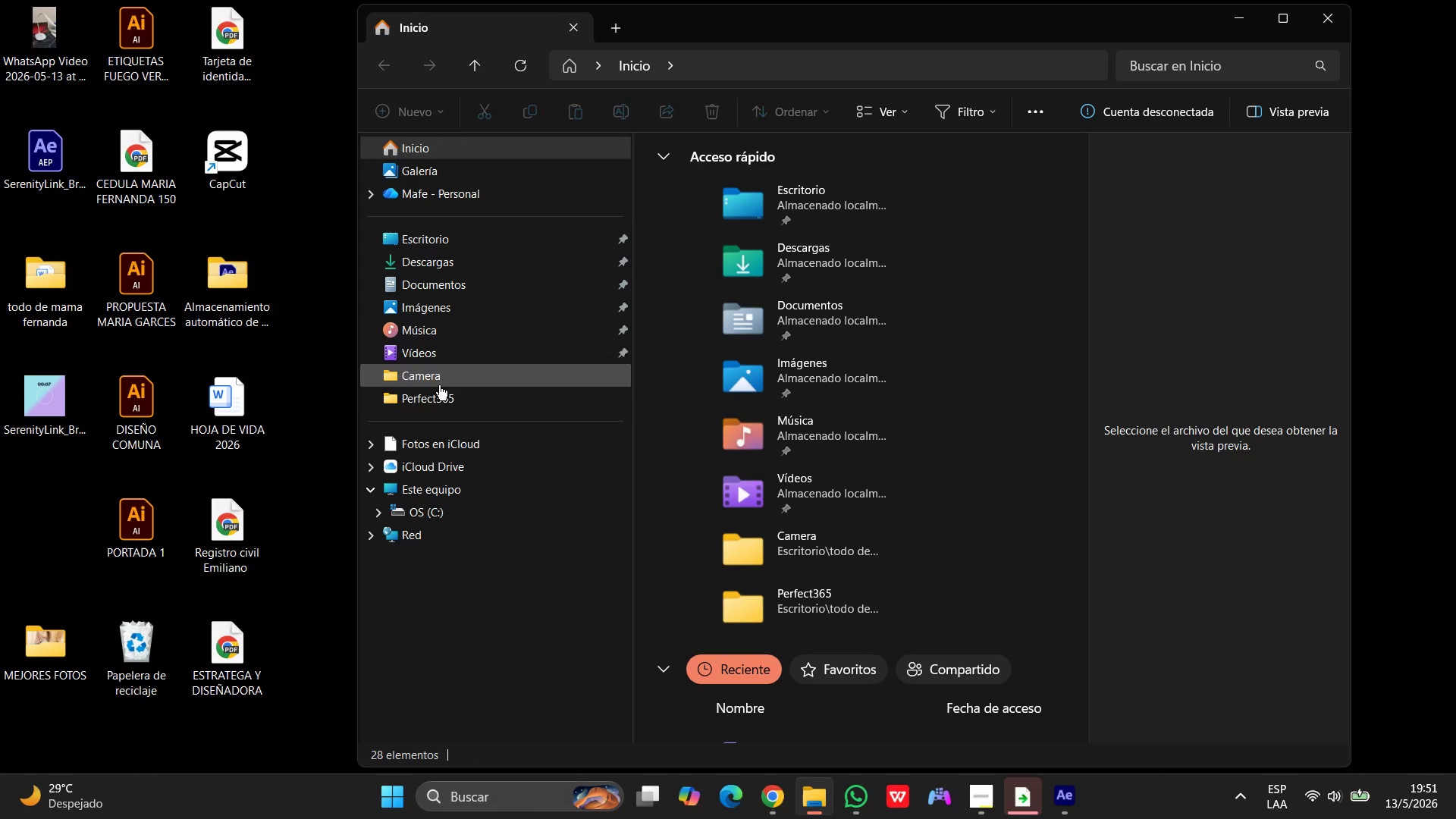 
wait(5.33)
 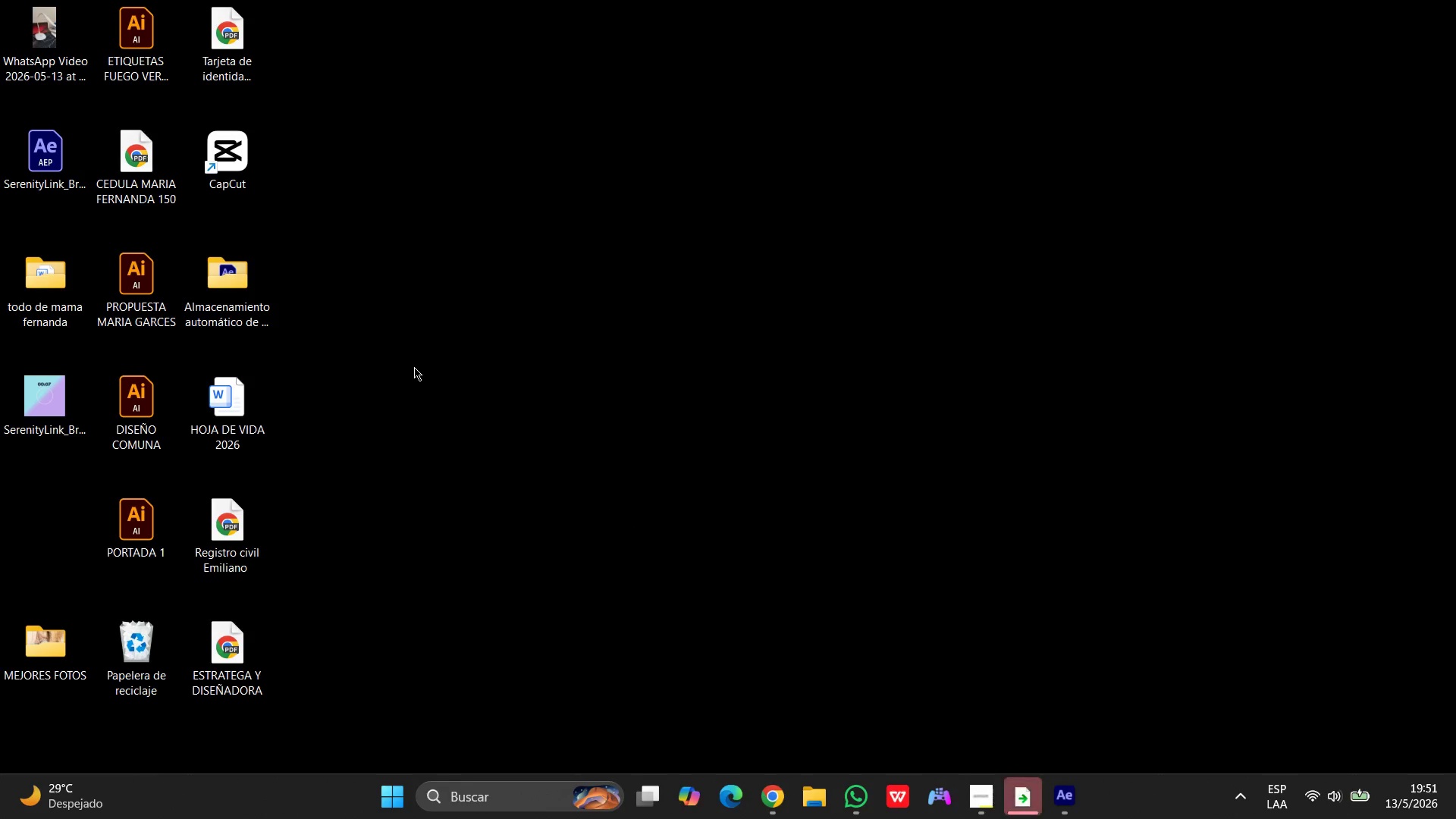 
left_click([470, 358])
 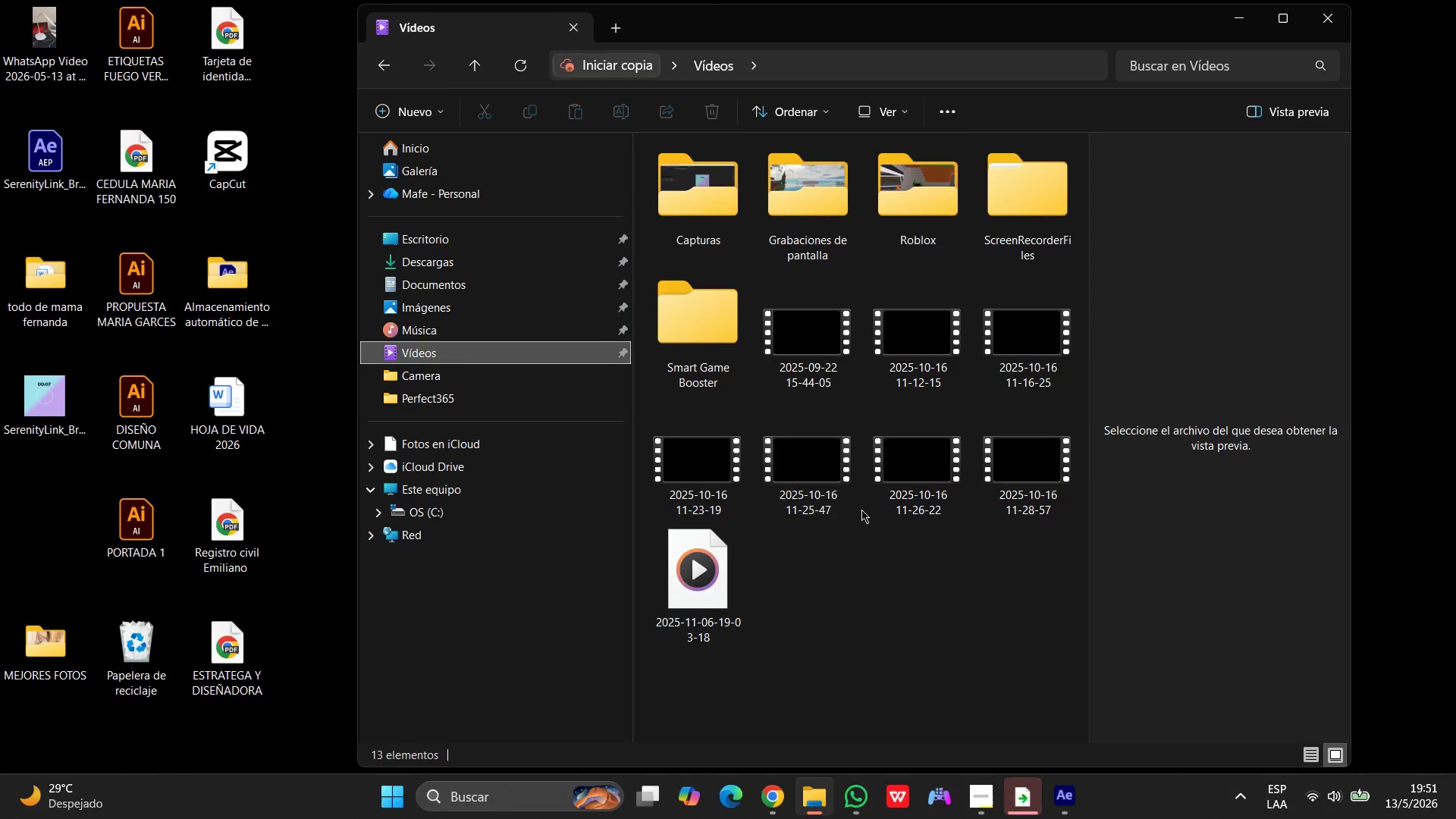 
double_click([717, 200])
 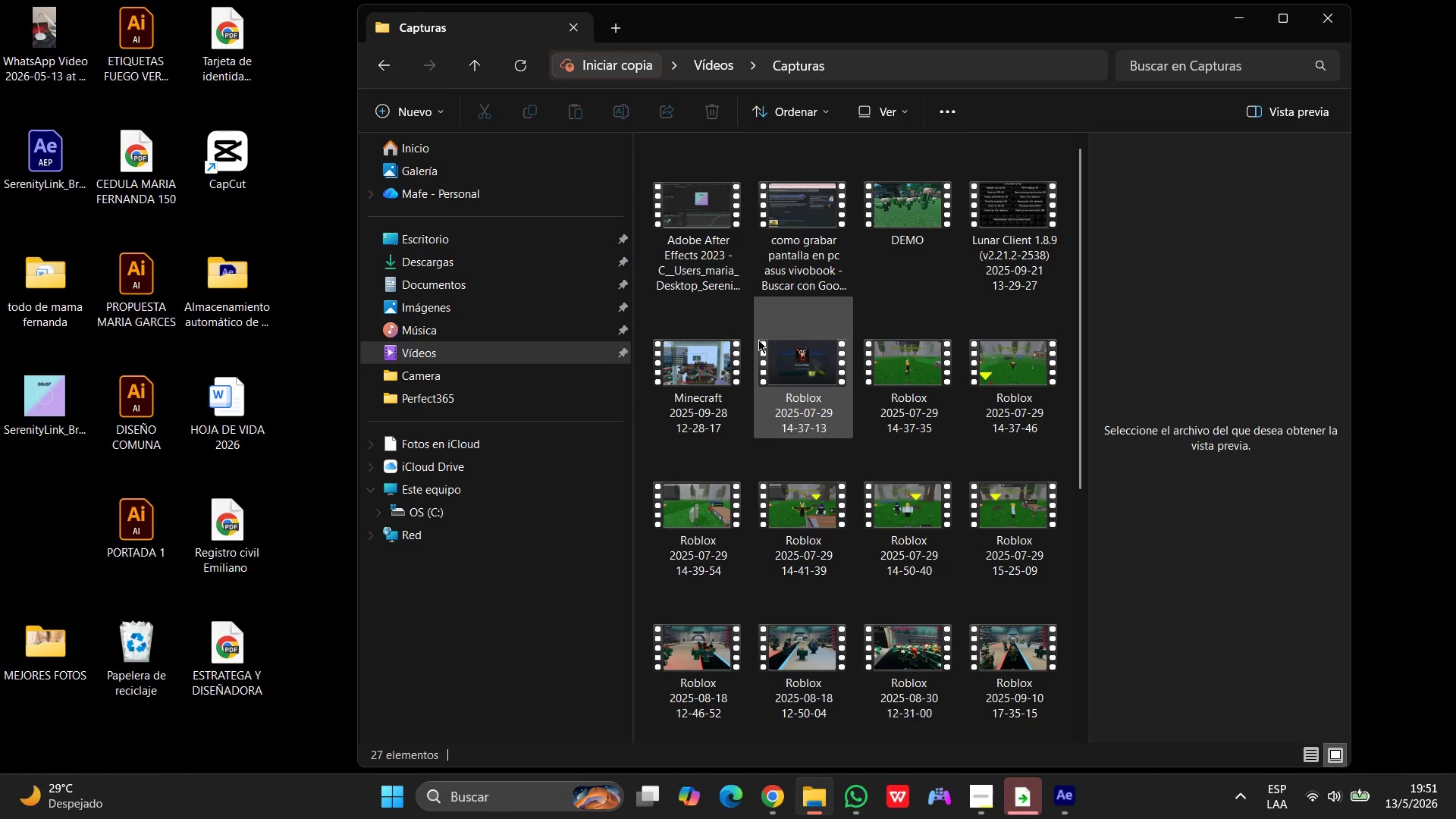 
left_click([695, 240])
 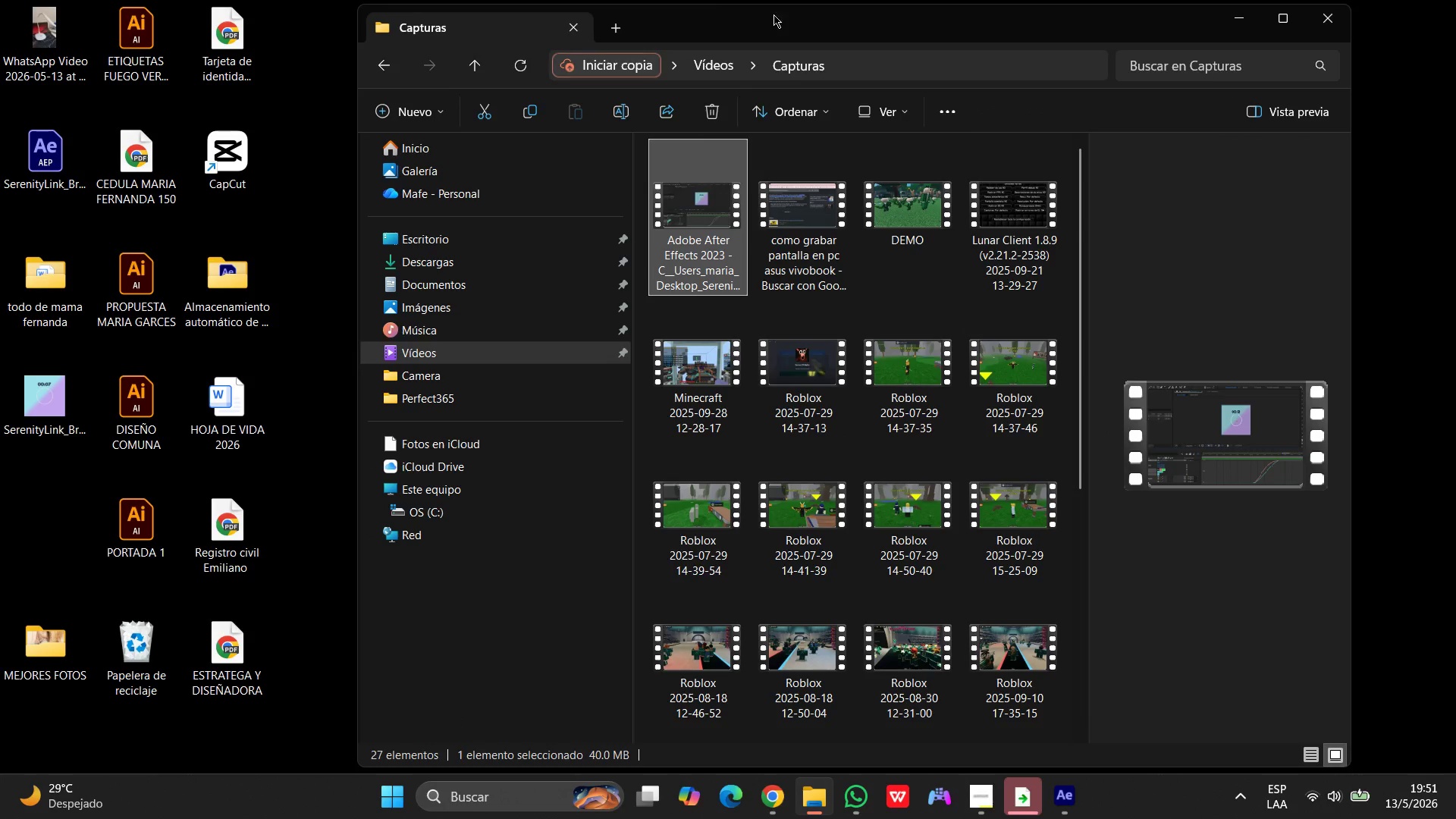 
left_click_drag(start_coordinate=[771, 24], to_coordinate=[985, 200])
 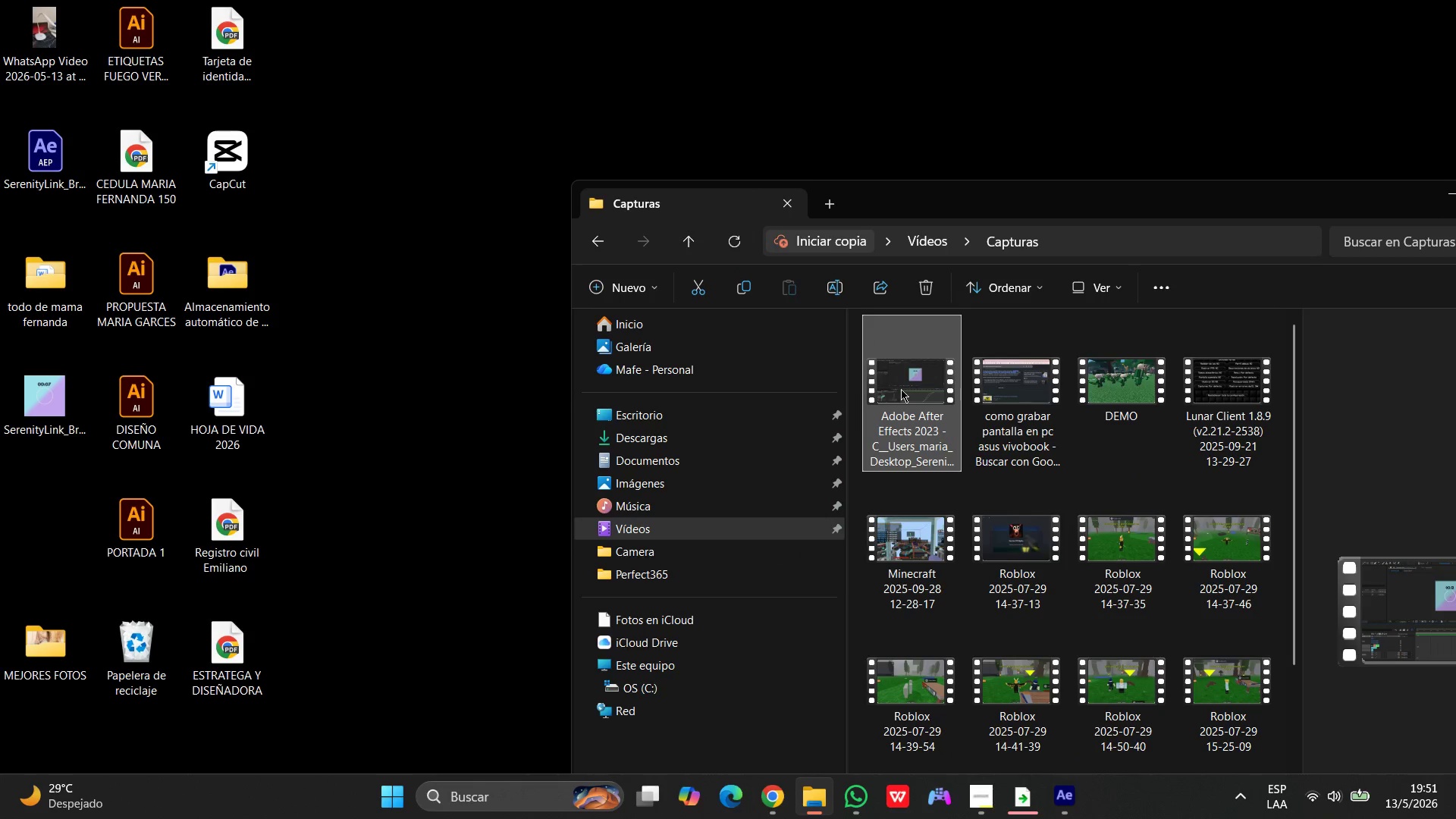 
left_click_drag(start_coordinate=[910, 389], to_coordinate=[434, 118])
 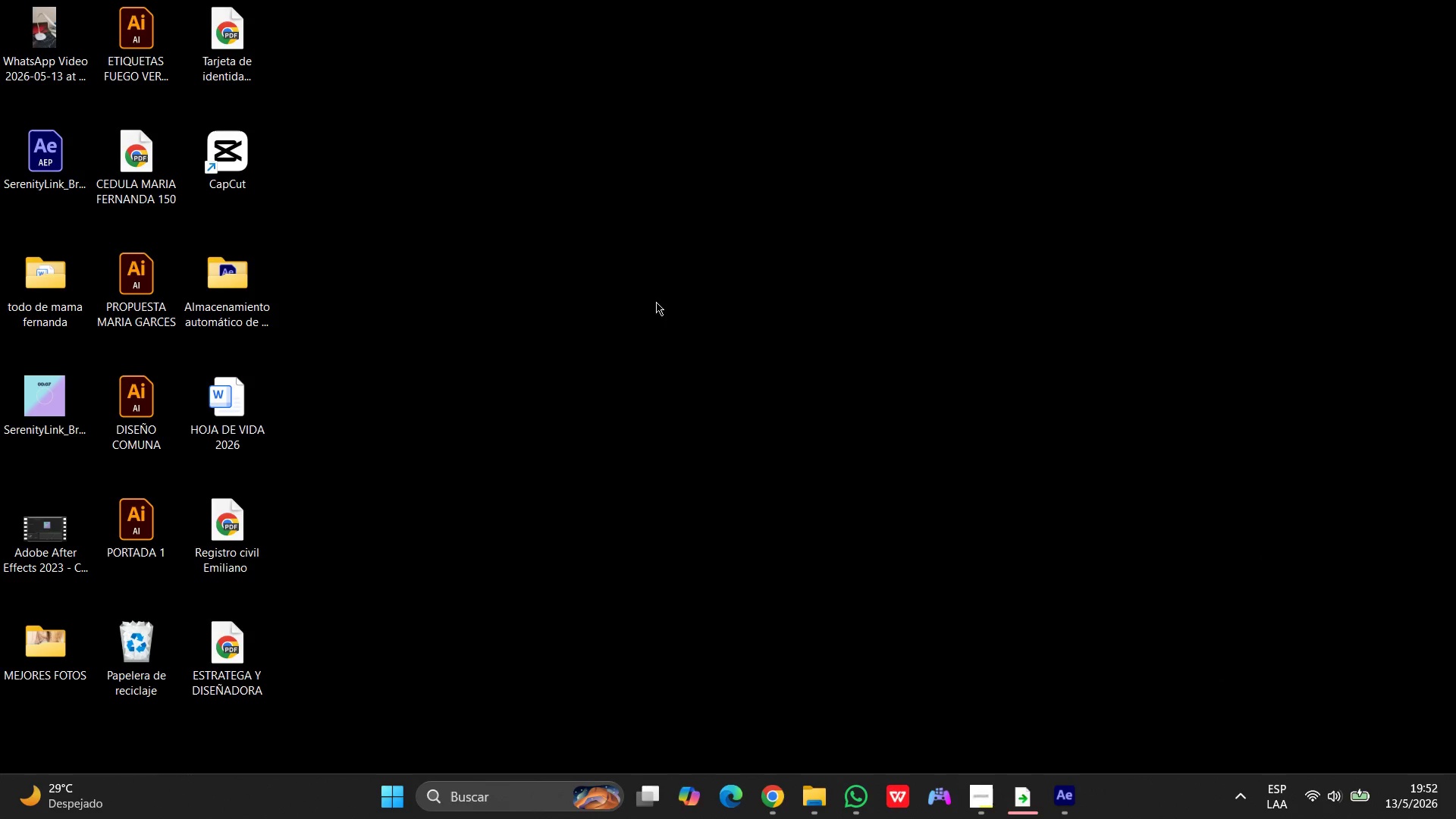 
left_click_drag(start_coordinate=[42, 532], to_coordinate=[730, 147])
 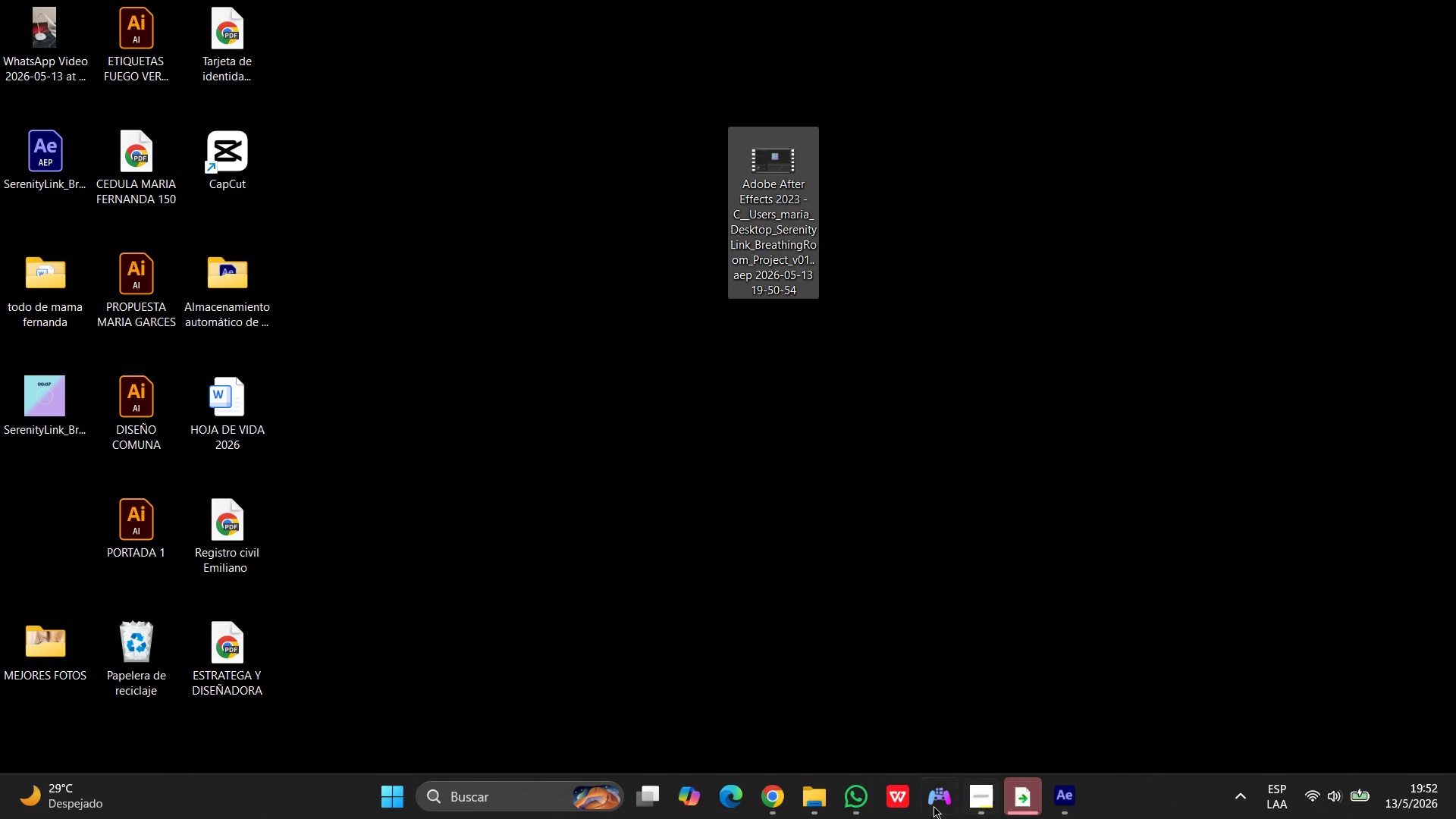 
left_click([853, 801])
 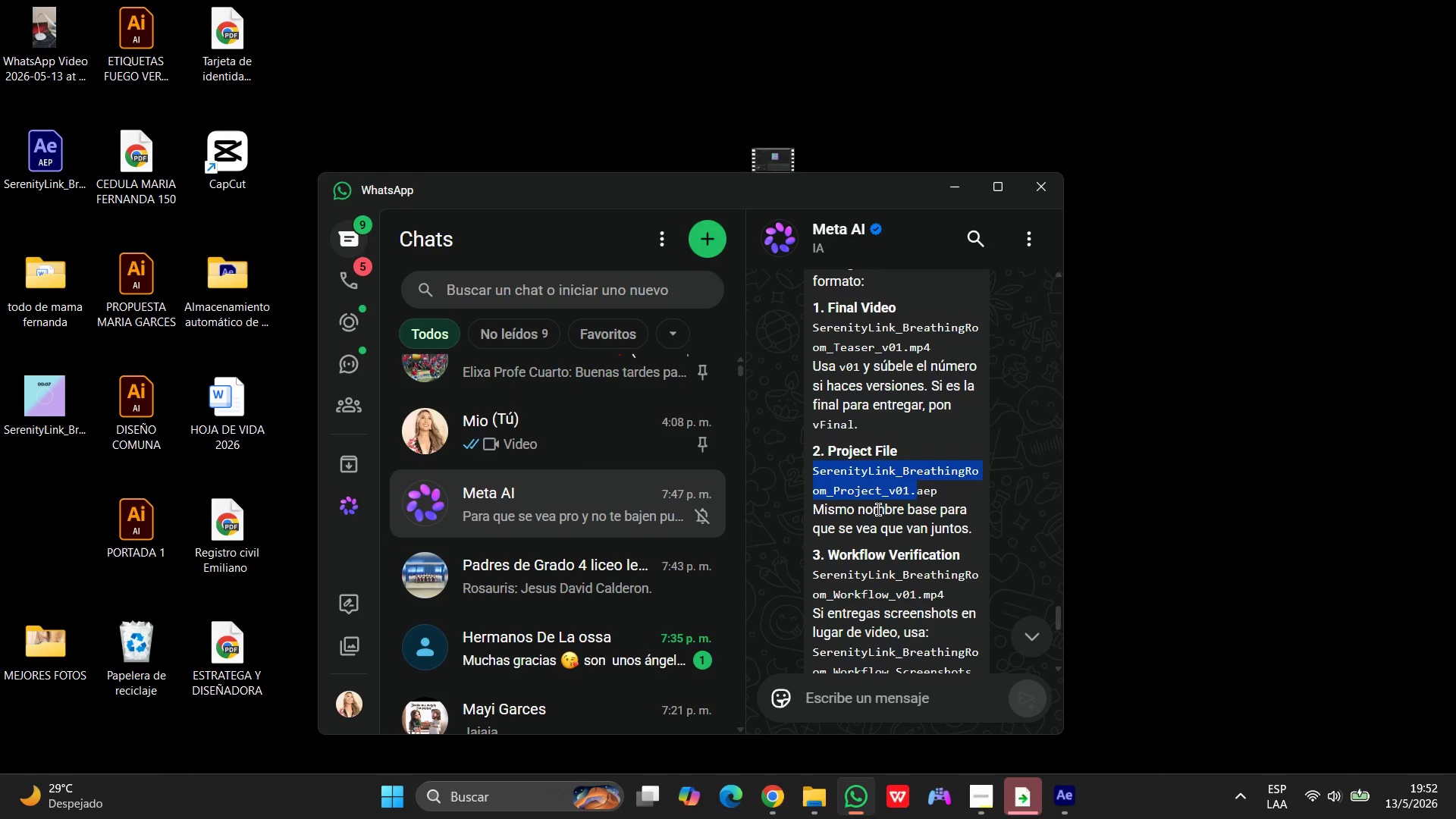 
scroll: coordinate [879, 510], scroll_direction: down, amount: 2.0
 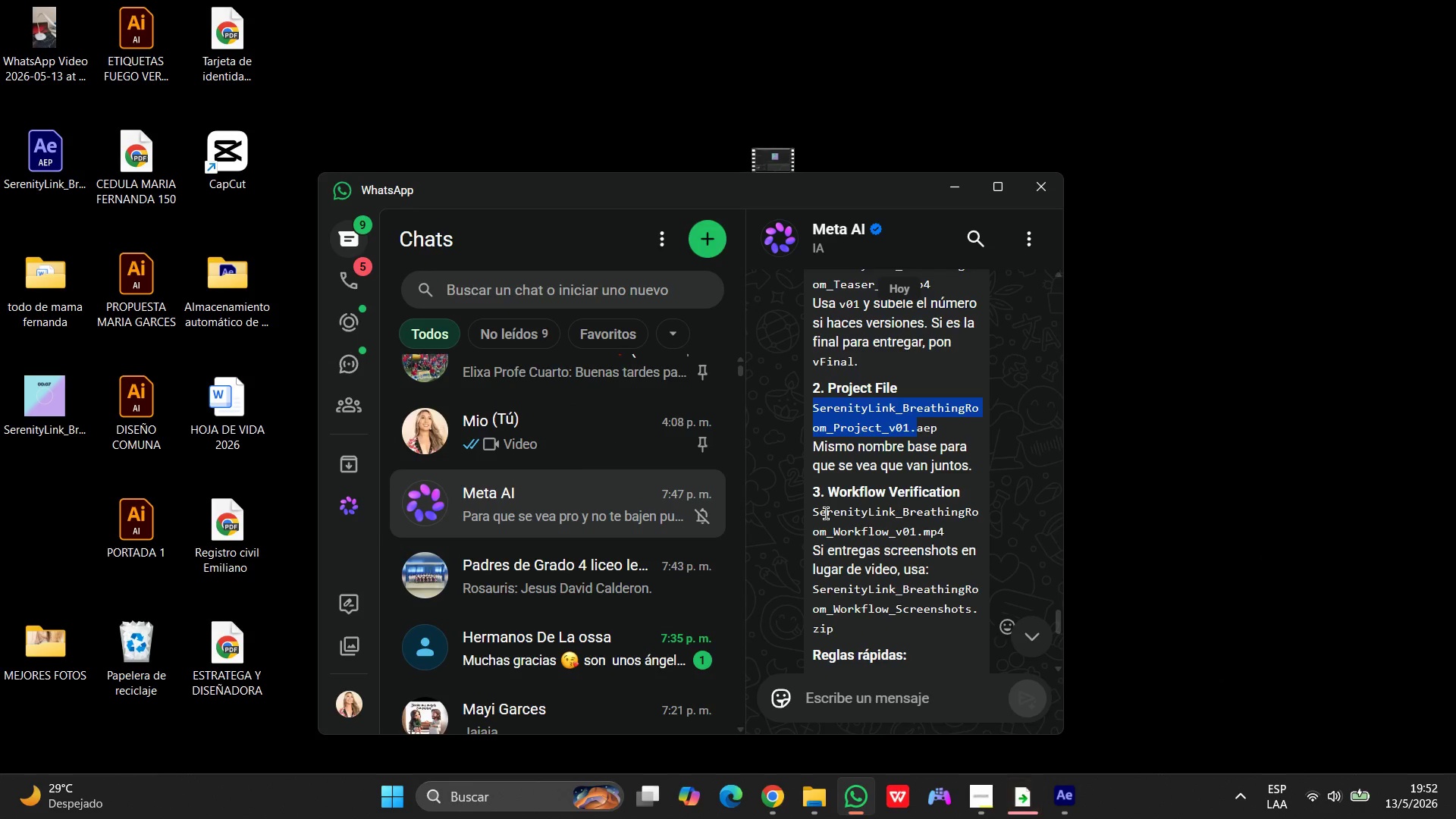 
left_click_drag(start_coordinate=[815, 512], to_coordinate=[923, 534])
 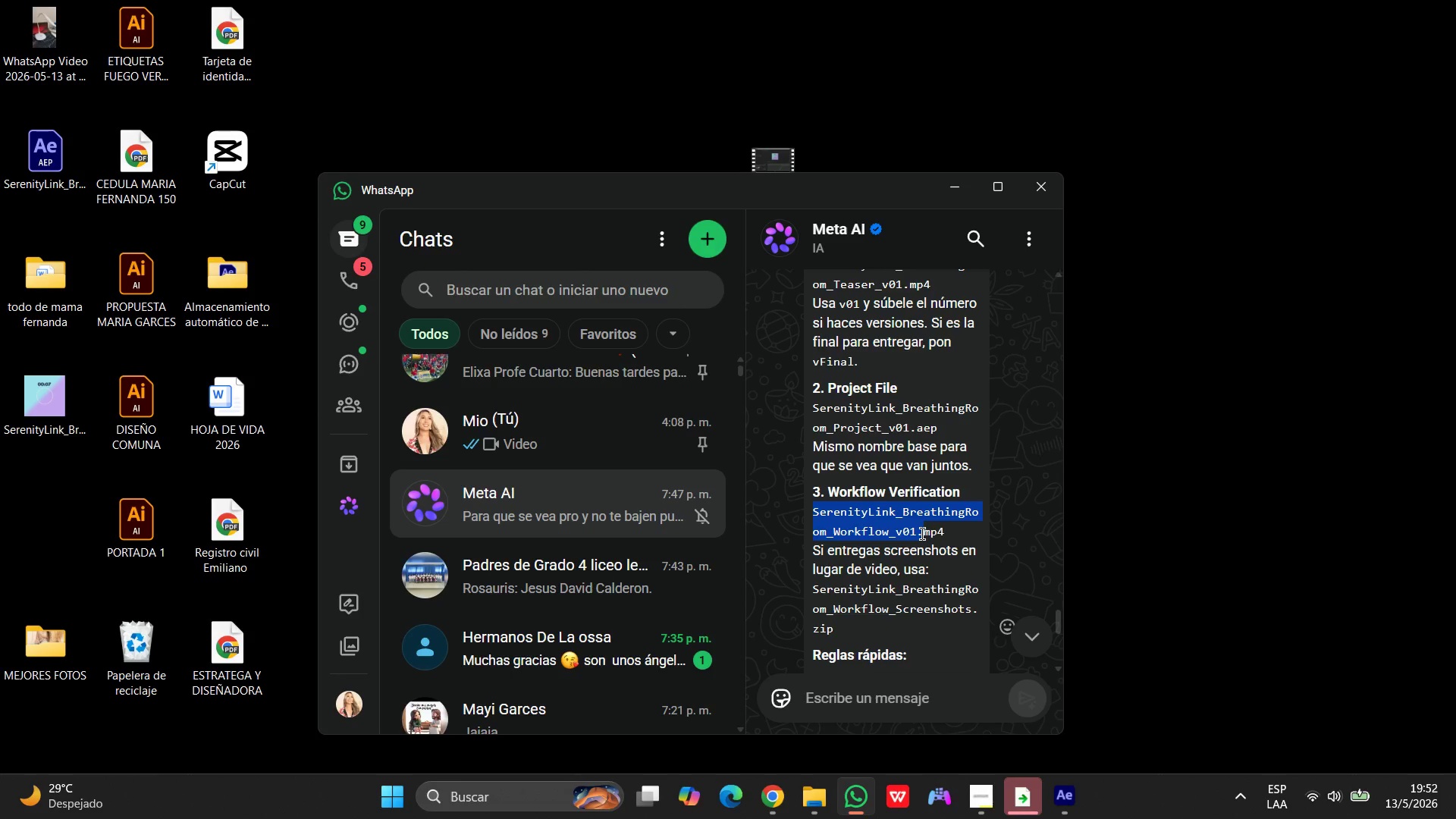 
key(Control+C)
 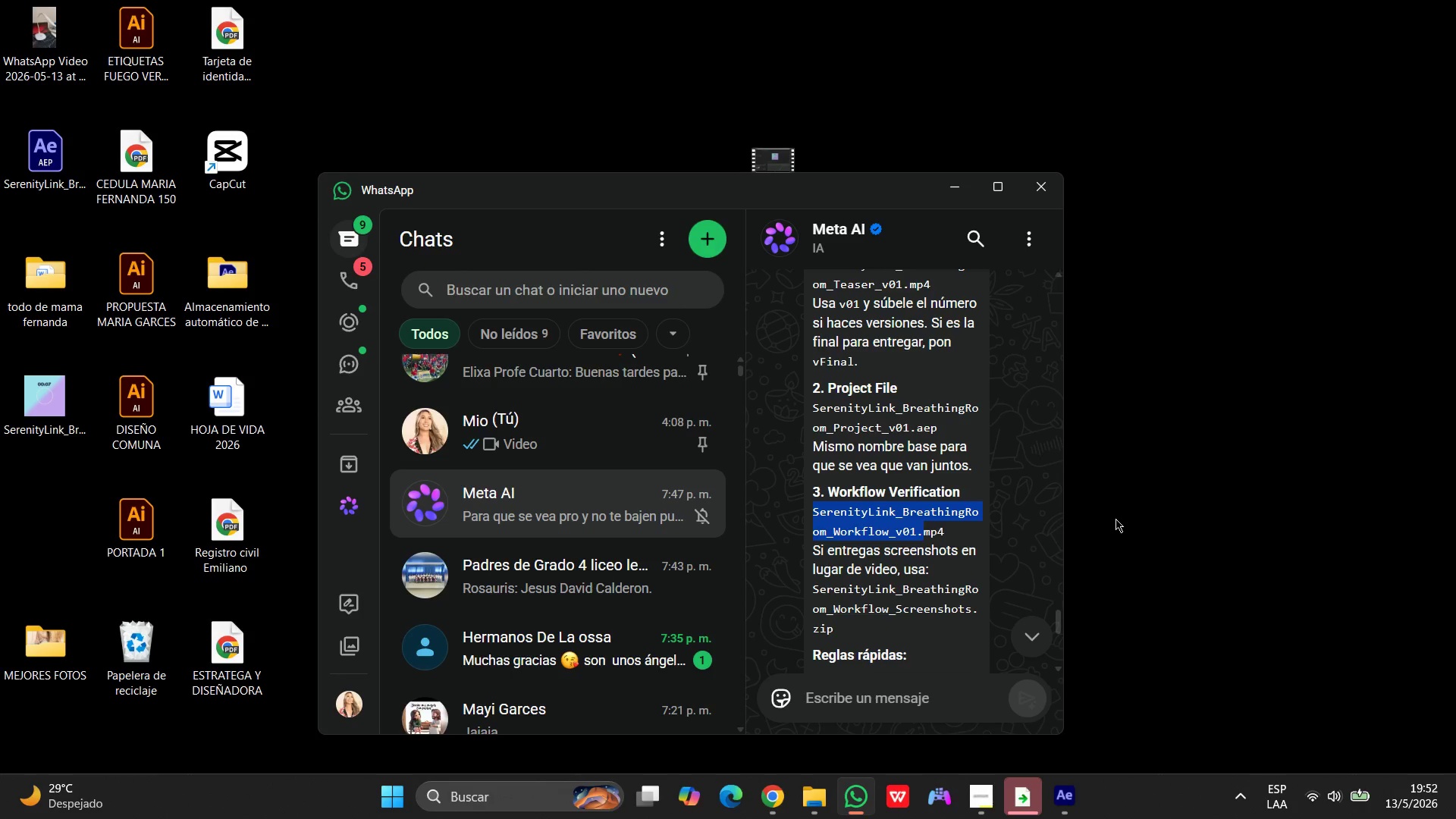 
left_click([1116, 519])
 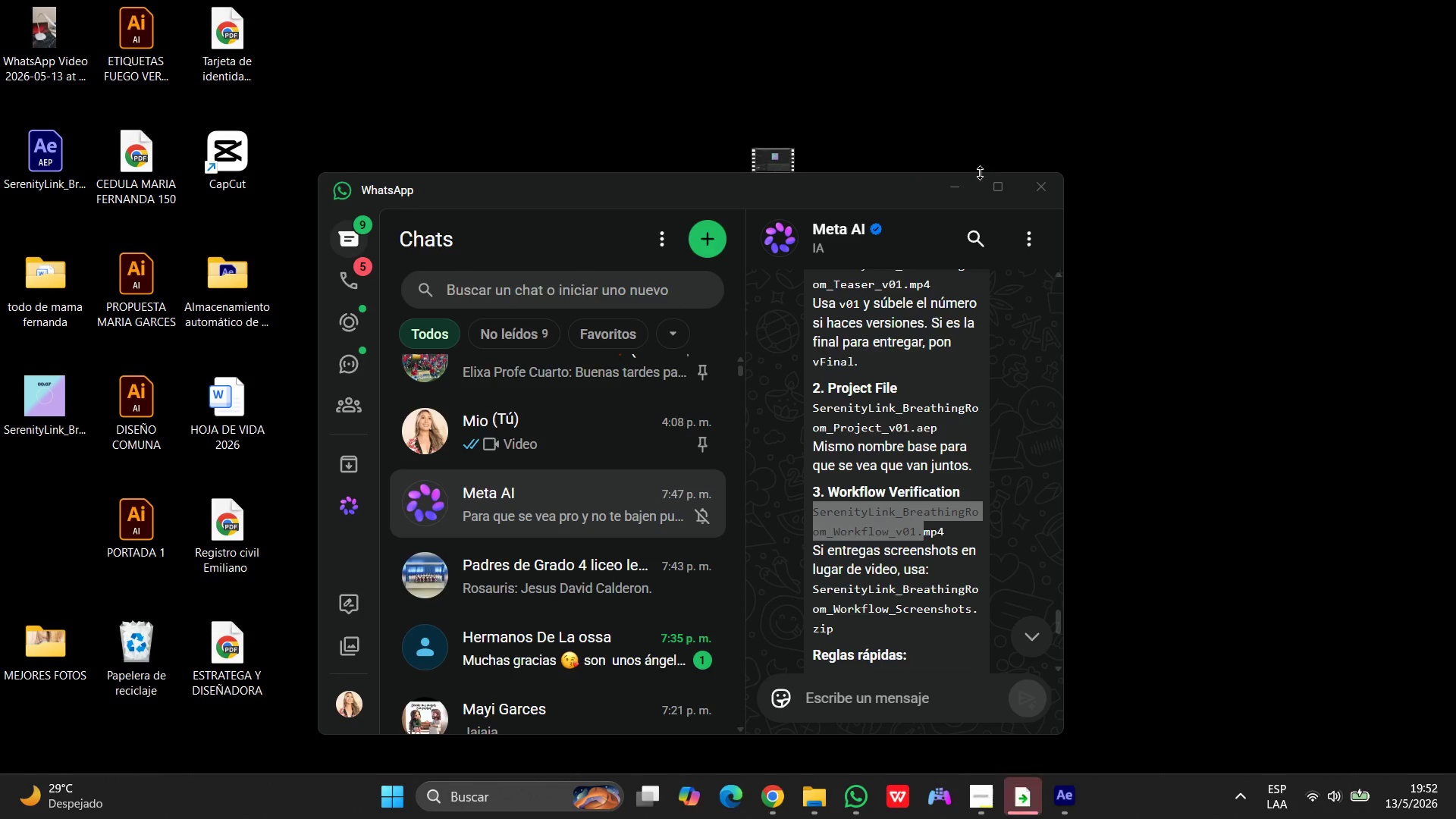 
left_click([962, 190])
 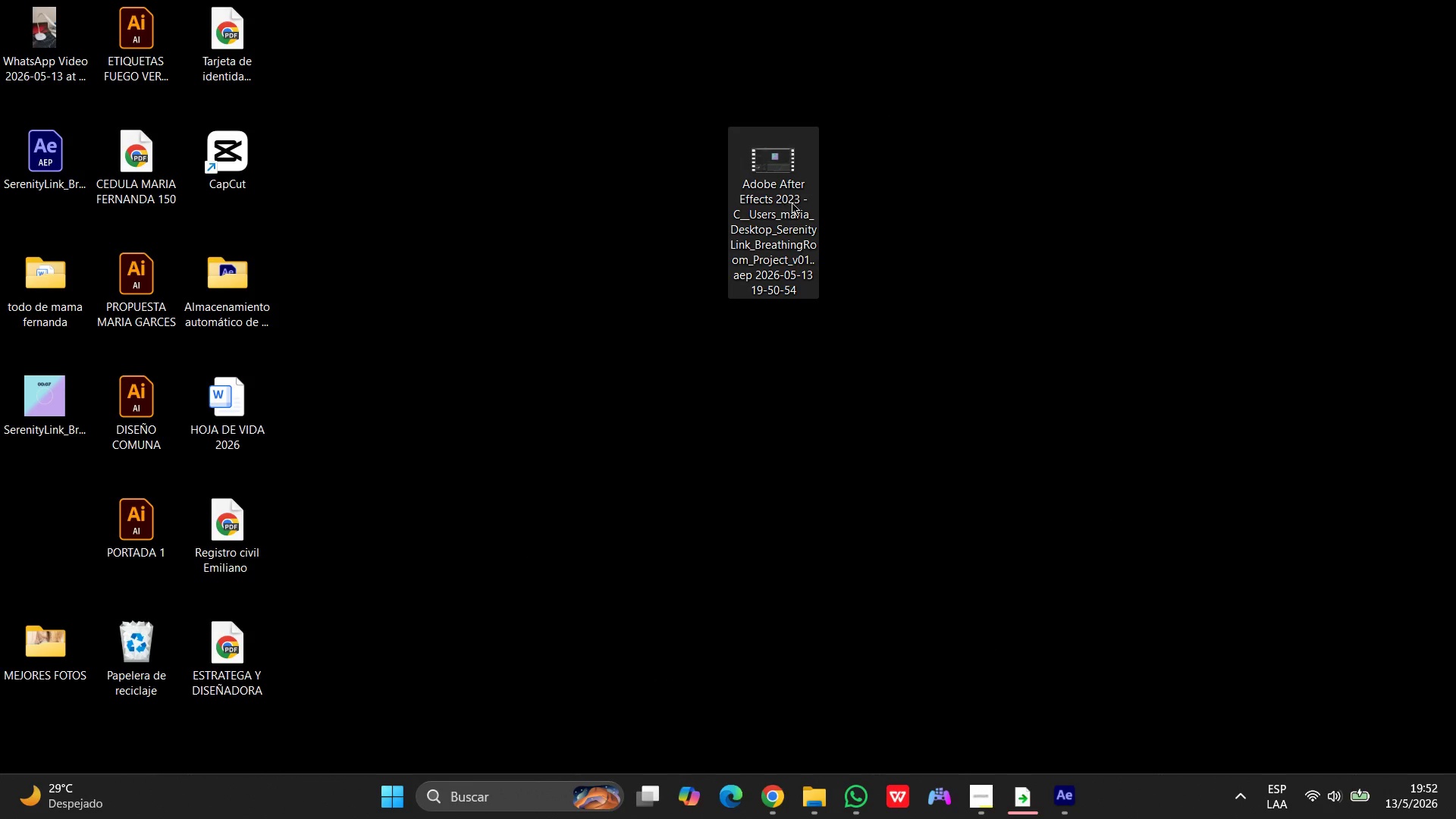 
left_click([786, 212])
 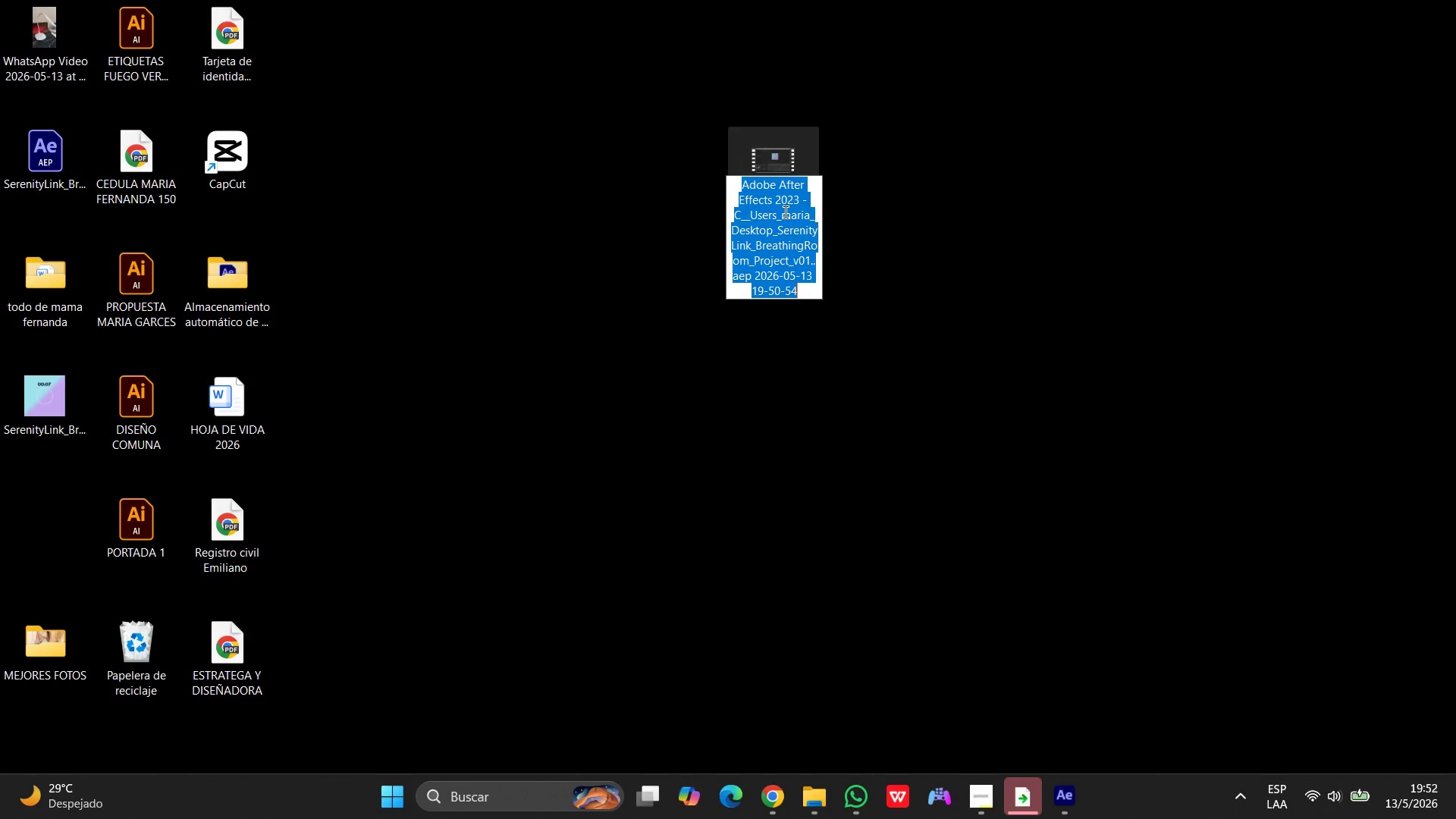 
key(Control+V)
 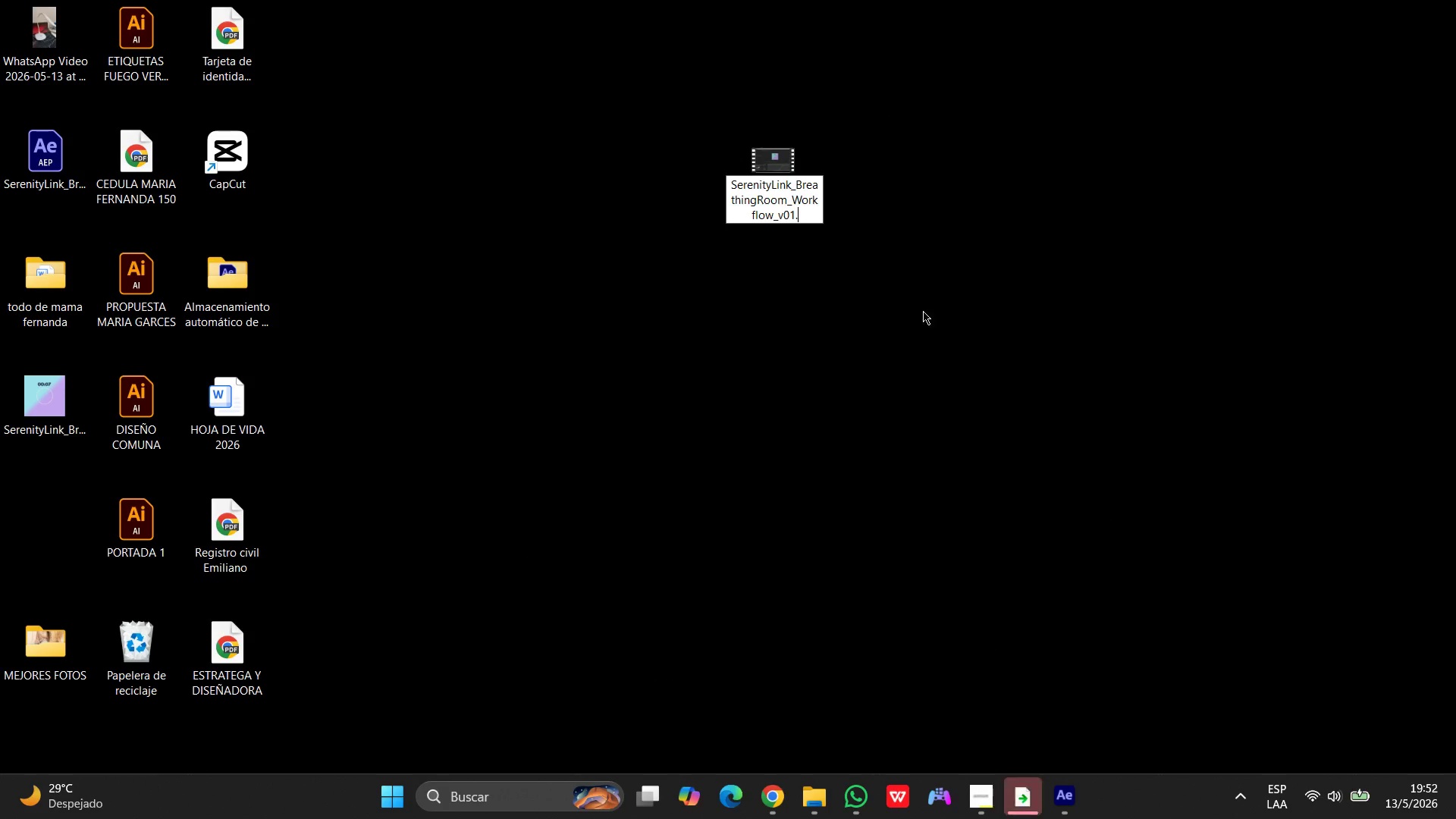 
left_click([935, 314])
 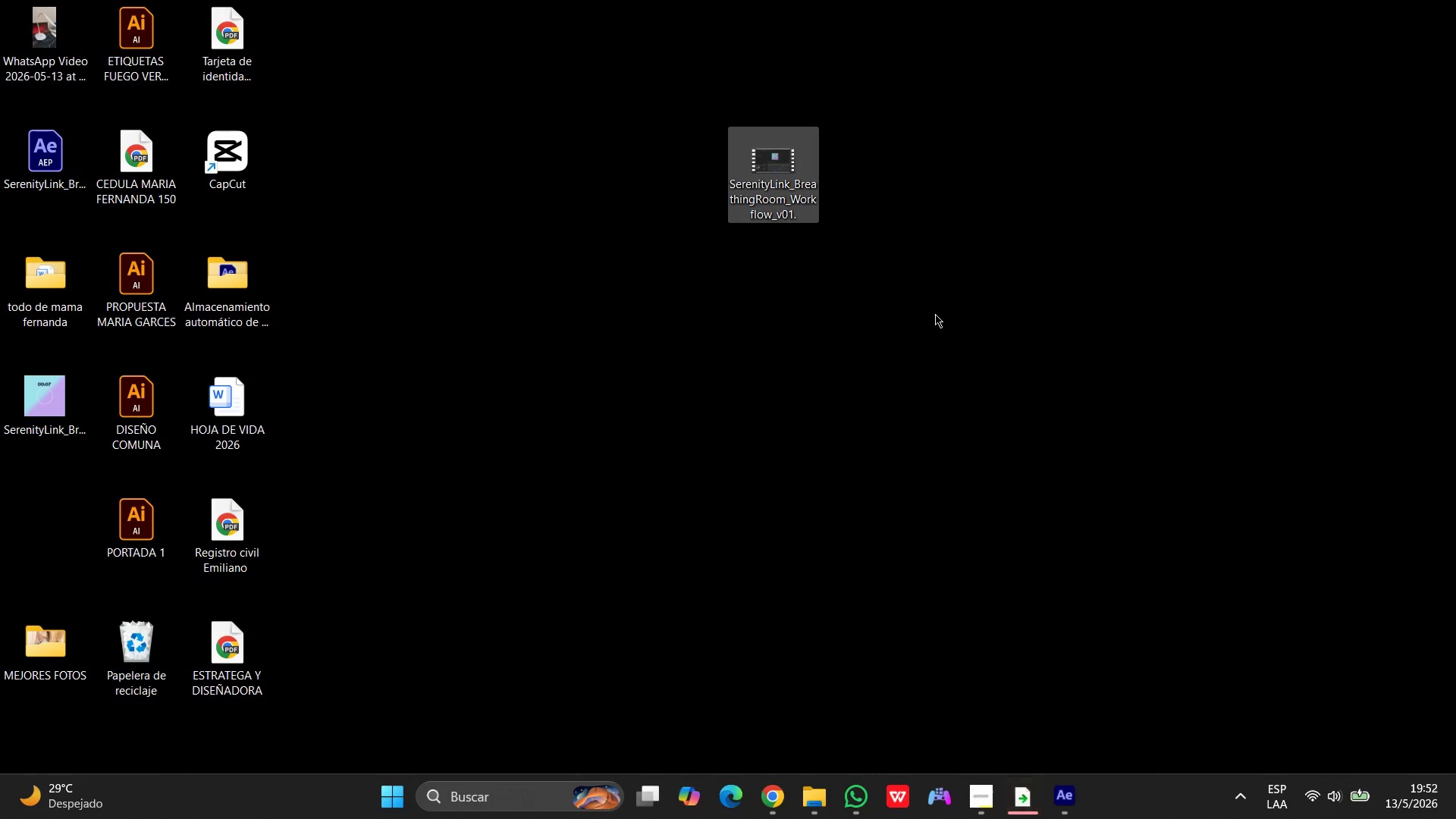 
mouse_move([793, 172])
 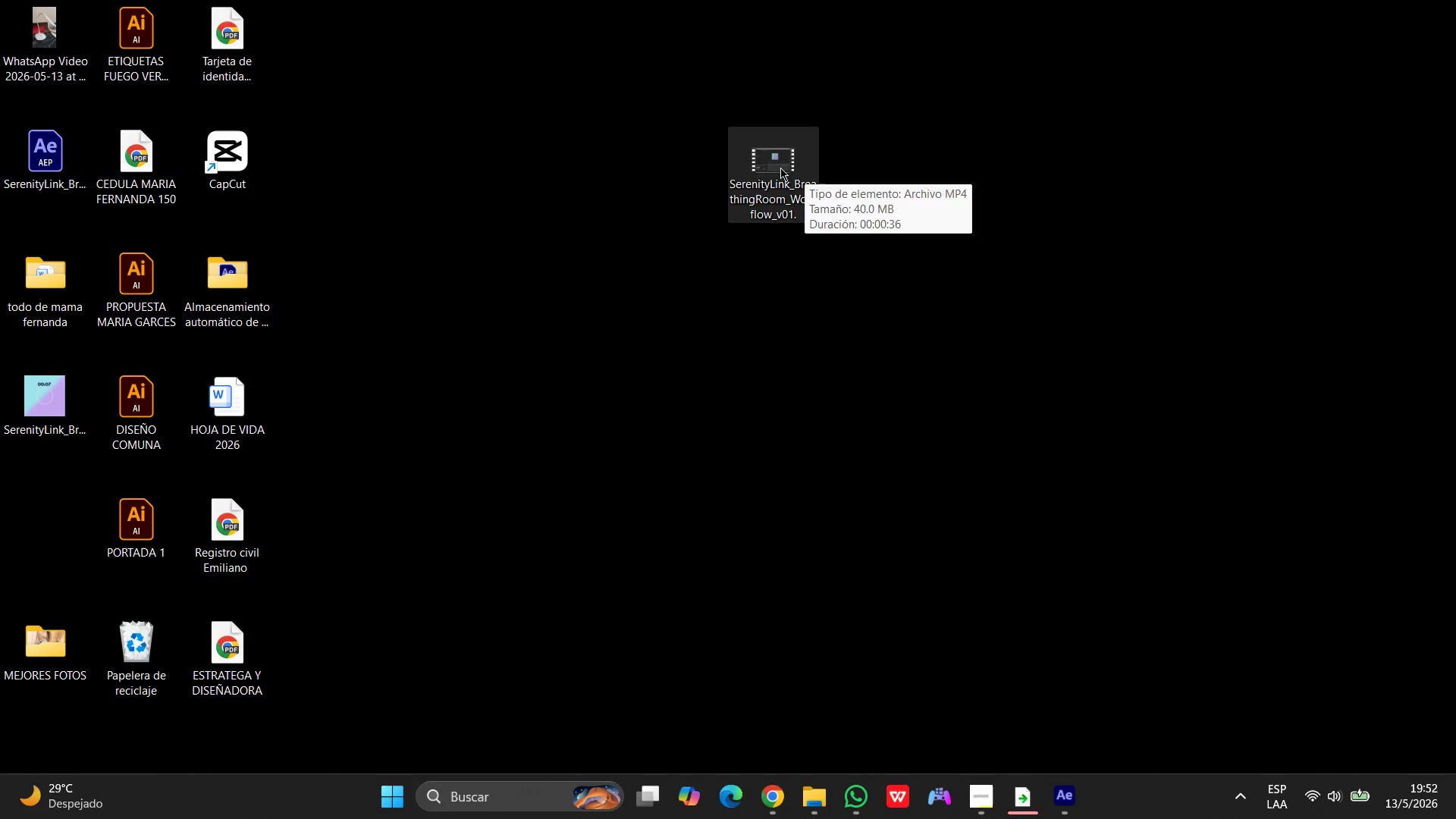 
left_click_drag(start_coordinate=[780, 168], to_coordinate=[930, 216])
 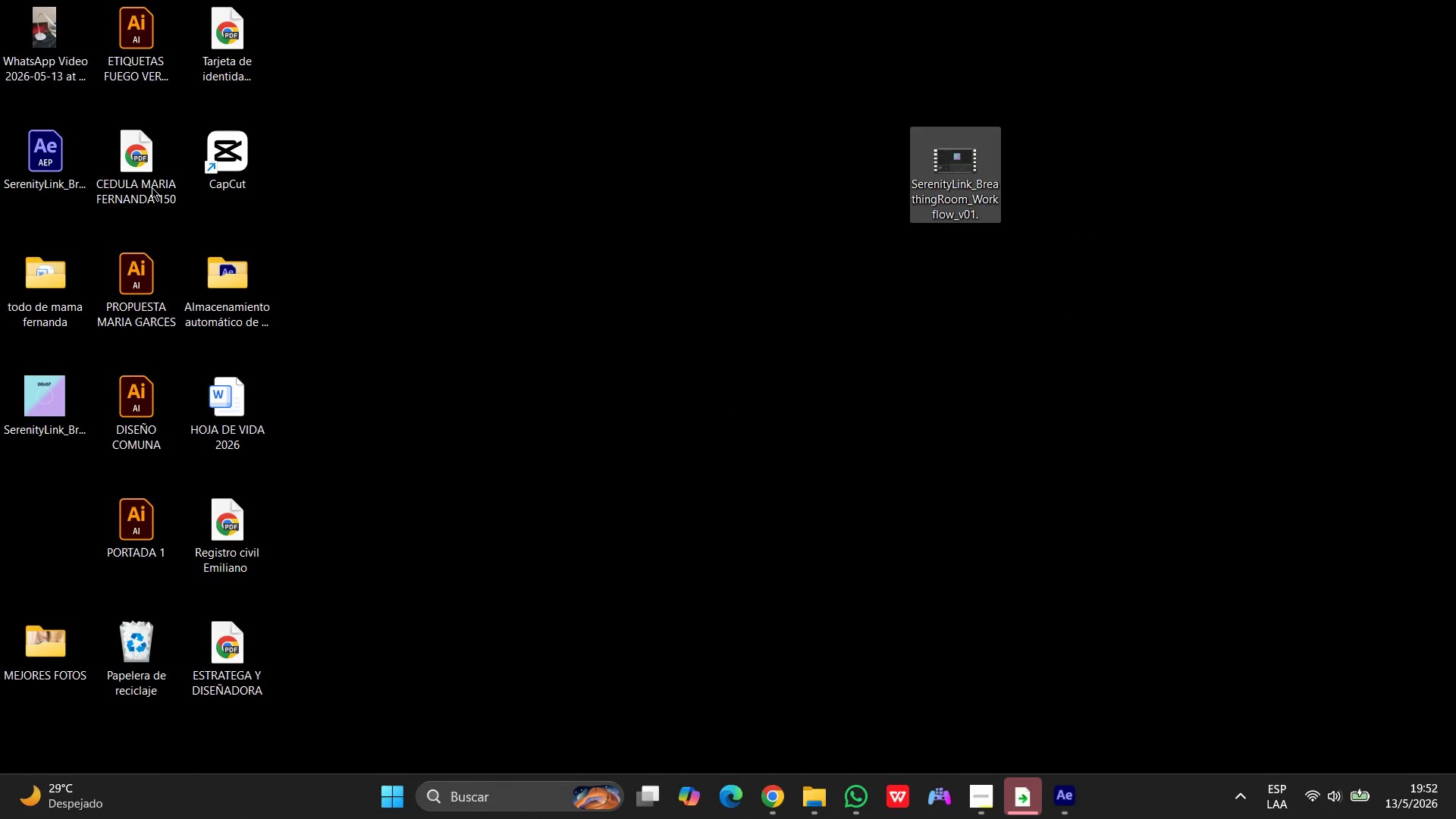 
left_click_drag(start_coordinate=[52, 168], to_coordinate=[904, 253])
 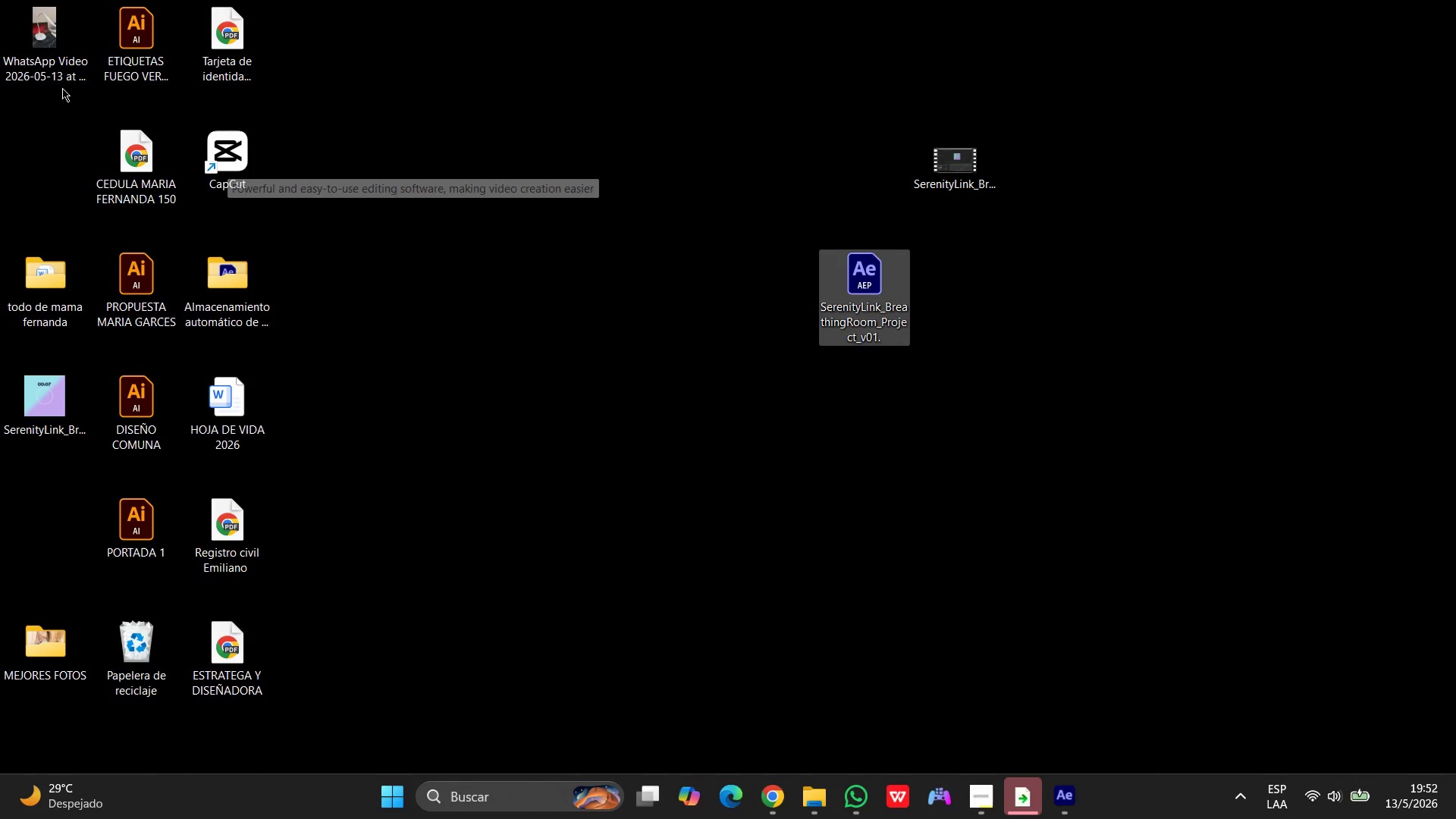 
left_click([56, 73])
 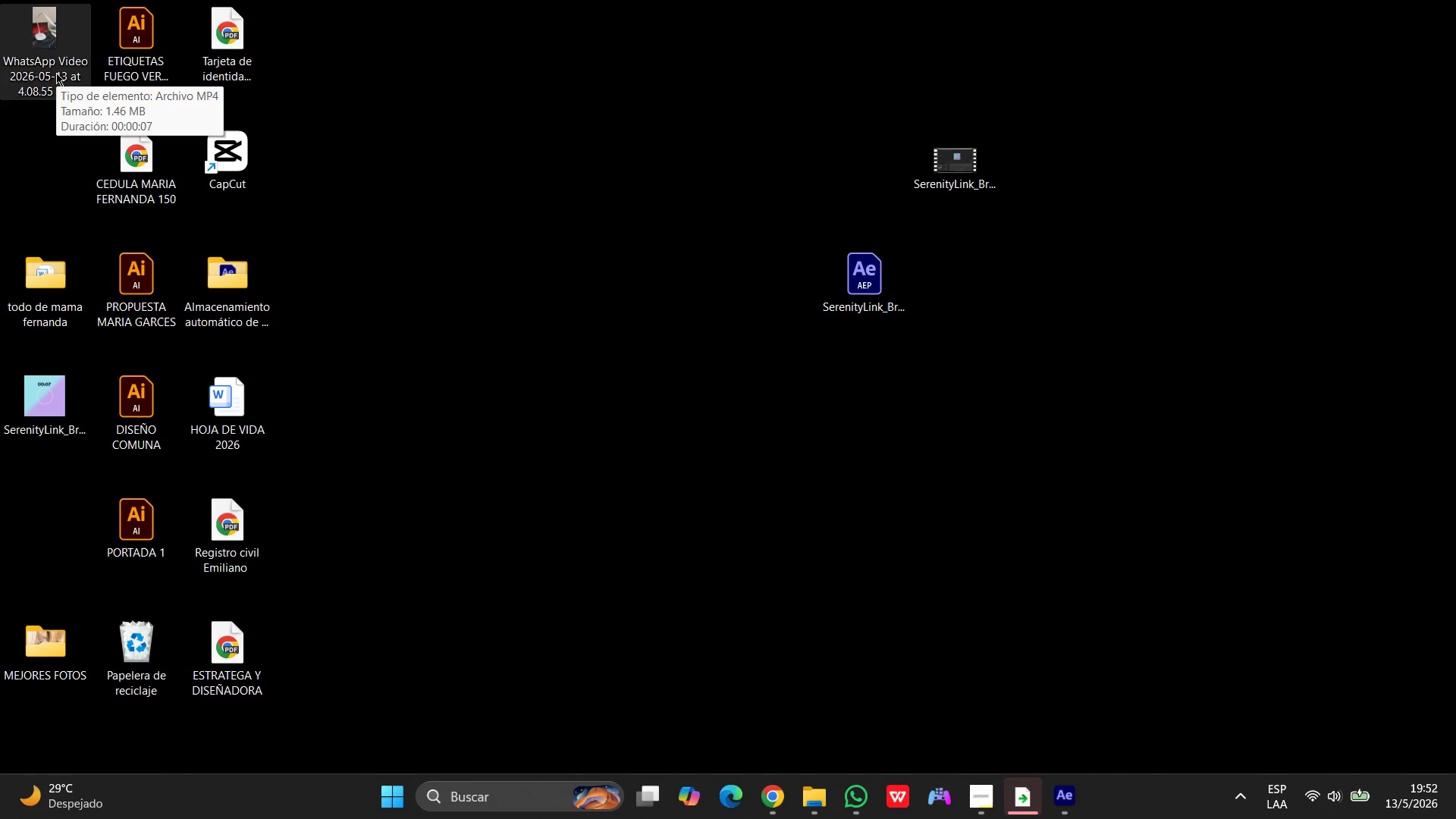 
key(Delete)
 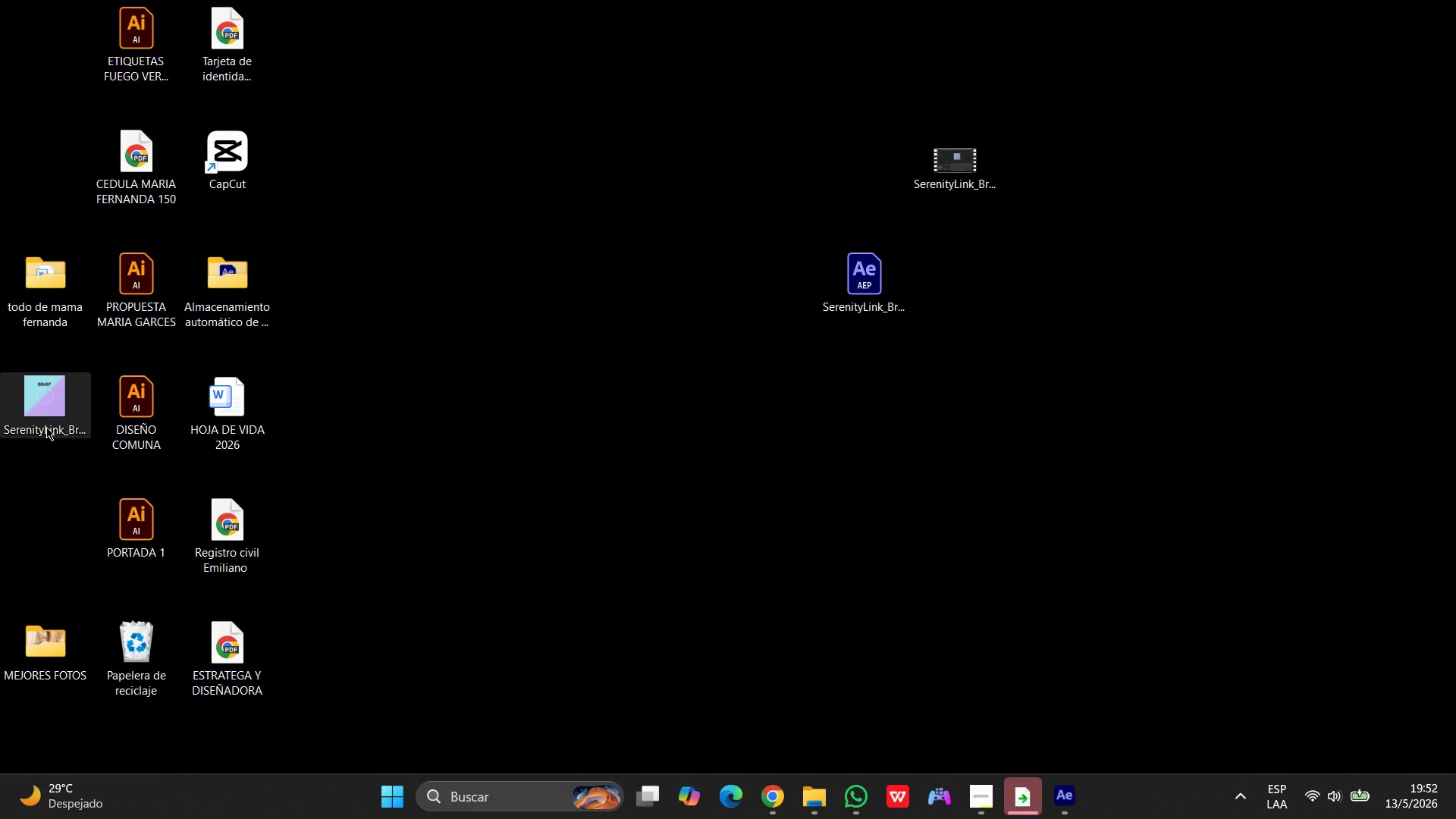 
left_click_drag(start_coordinate=[45, 422], to_coordinate=[960, 273])
 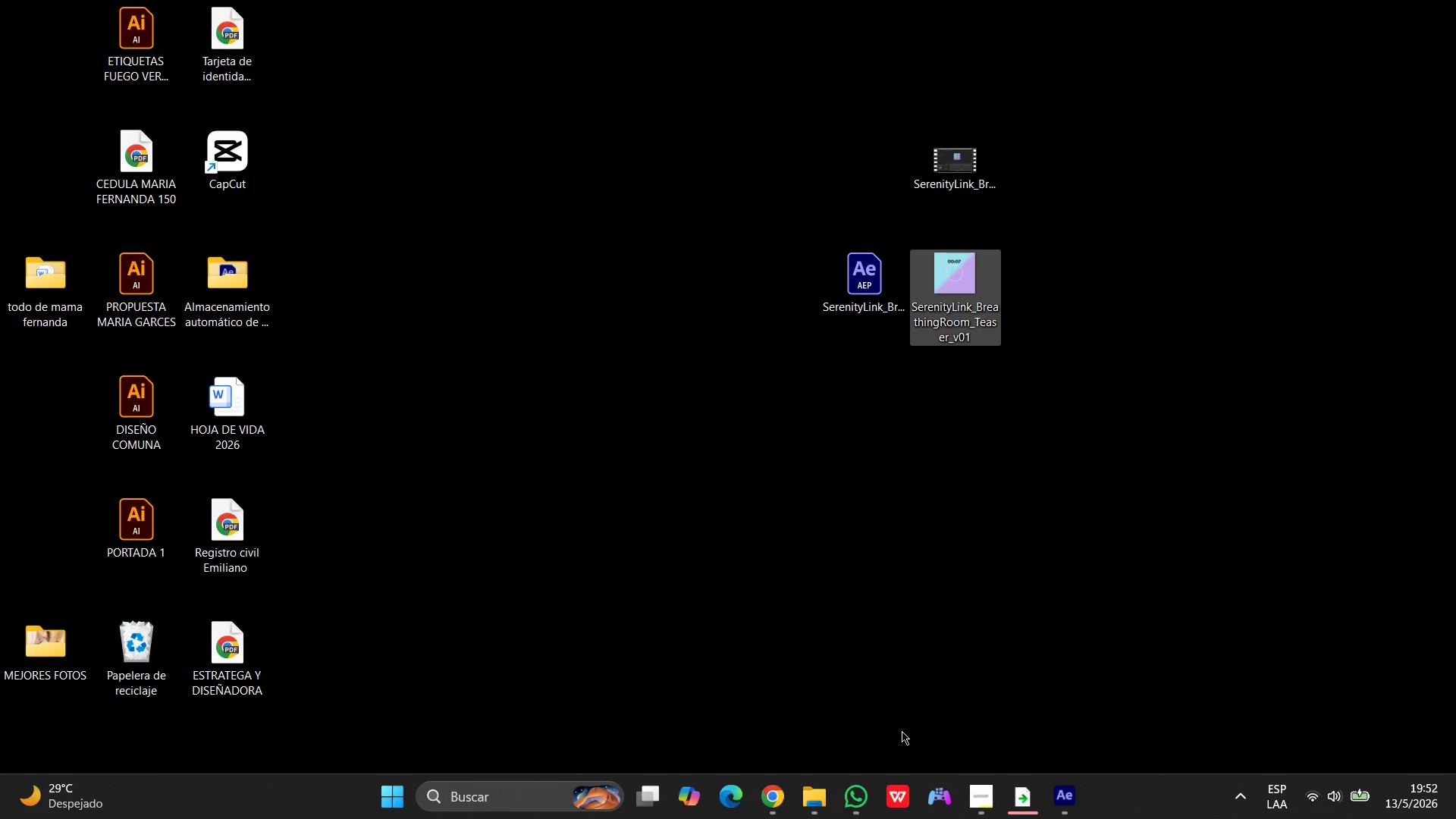 
left_click([863, 795])
 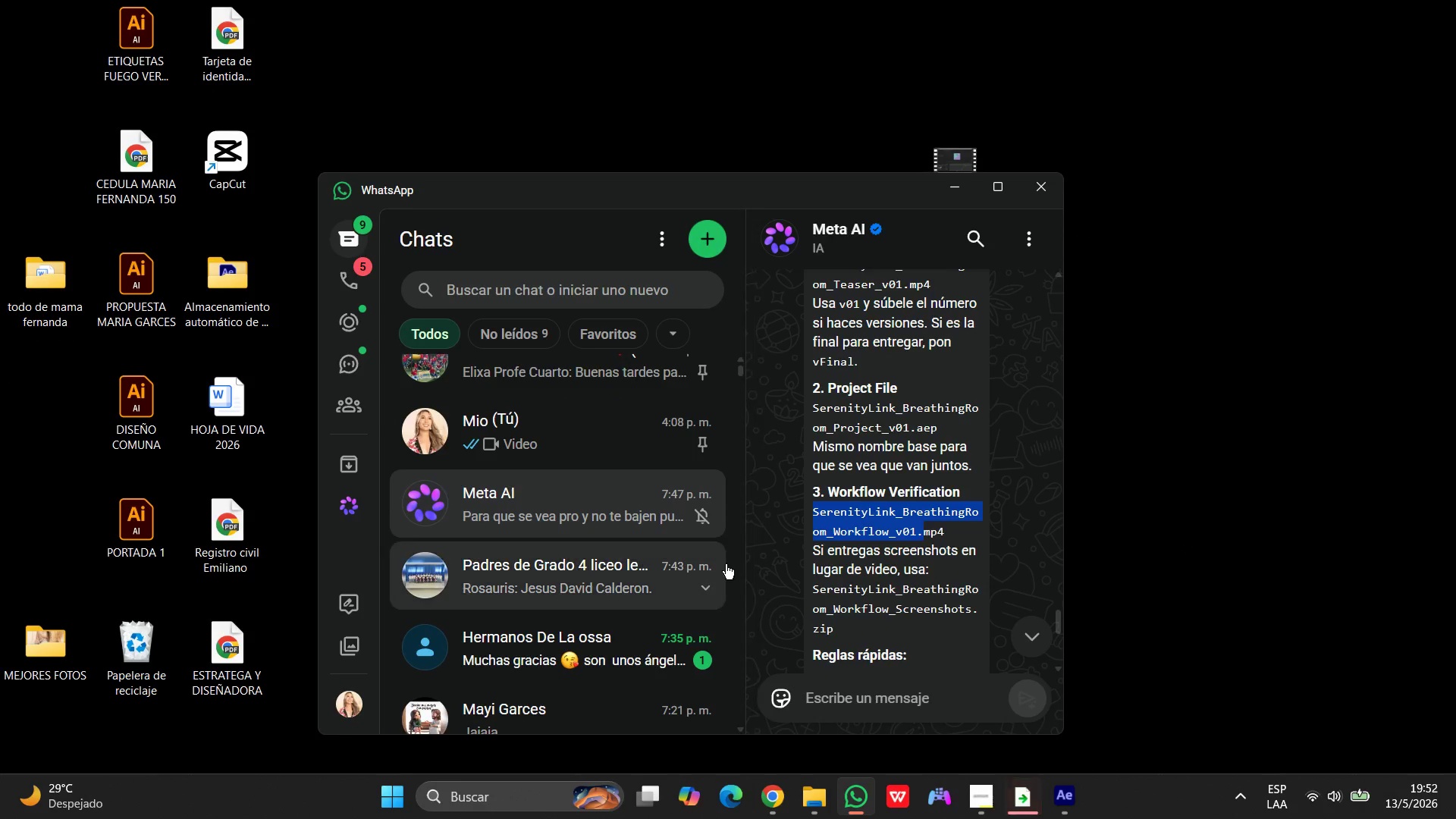 
scroll: coordinate [726, 564], scroll_direction: down, amount: 2.0